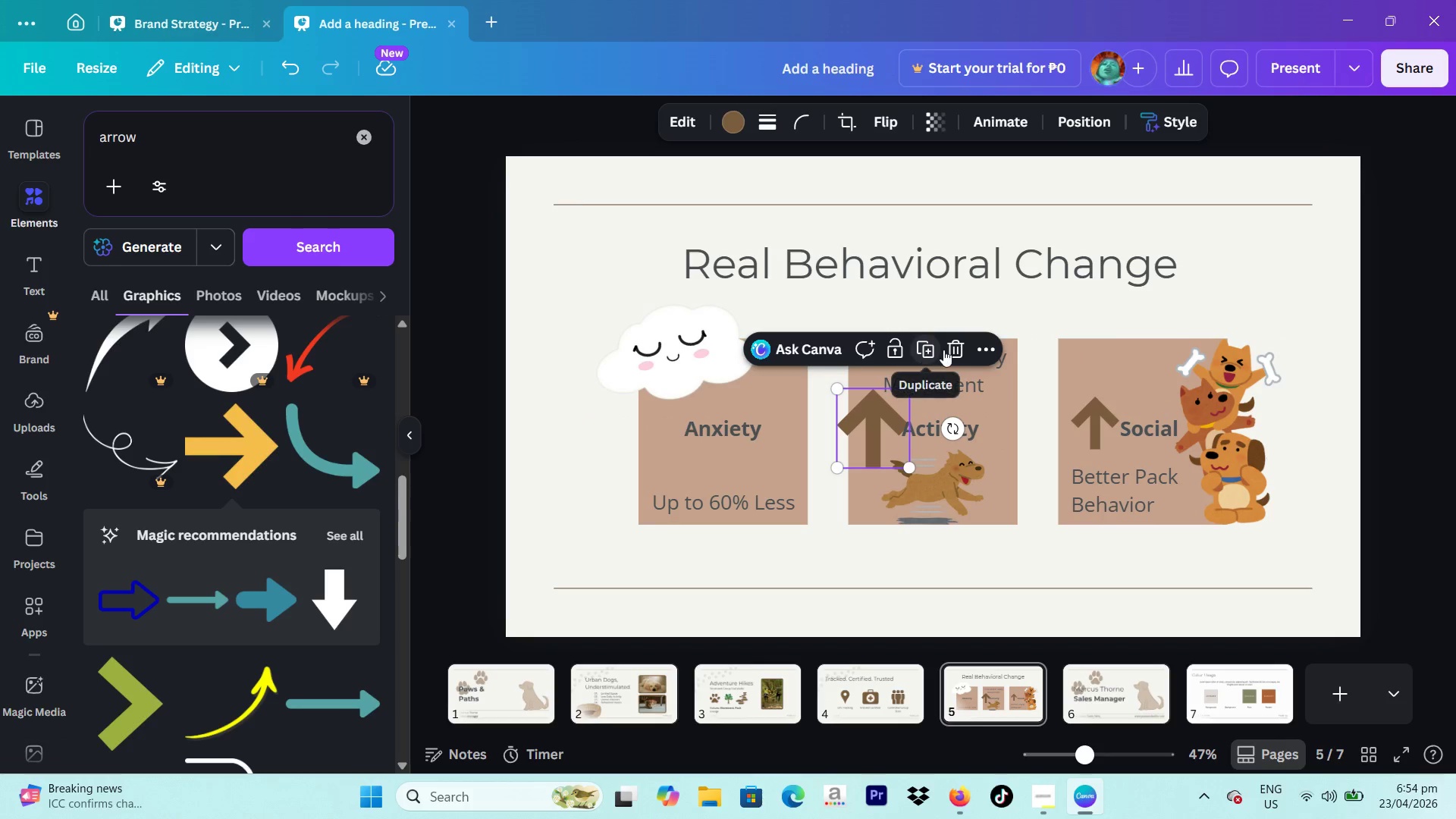 
left_click([950, 348])
 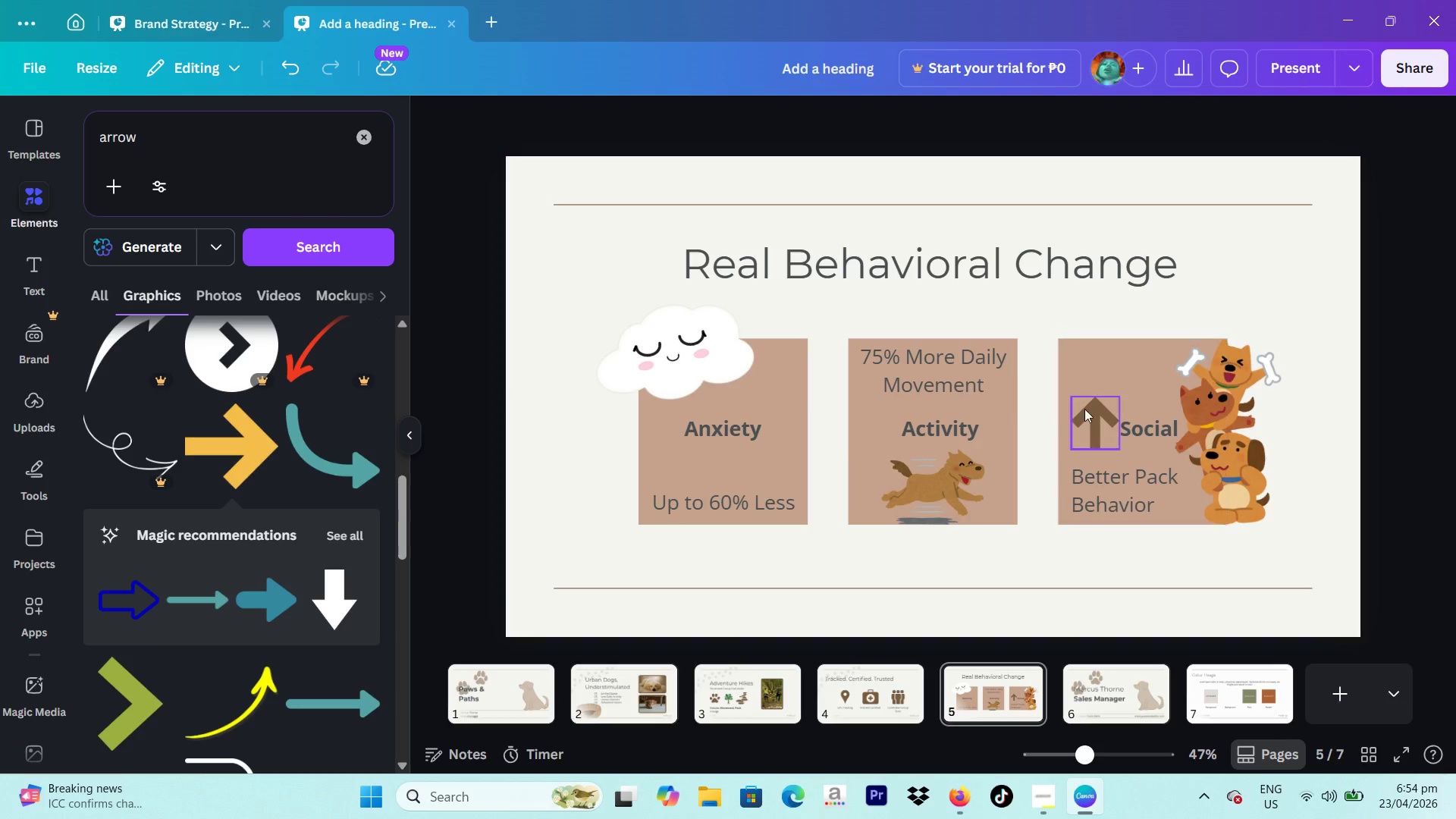 
left_click([1088, 409])
 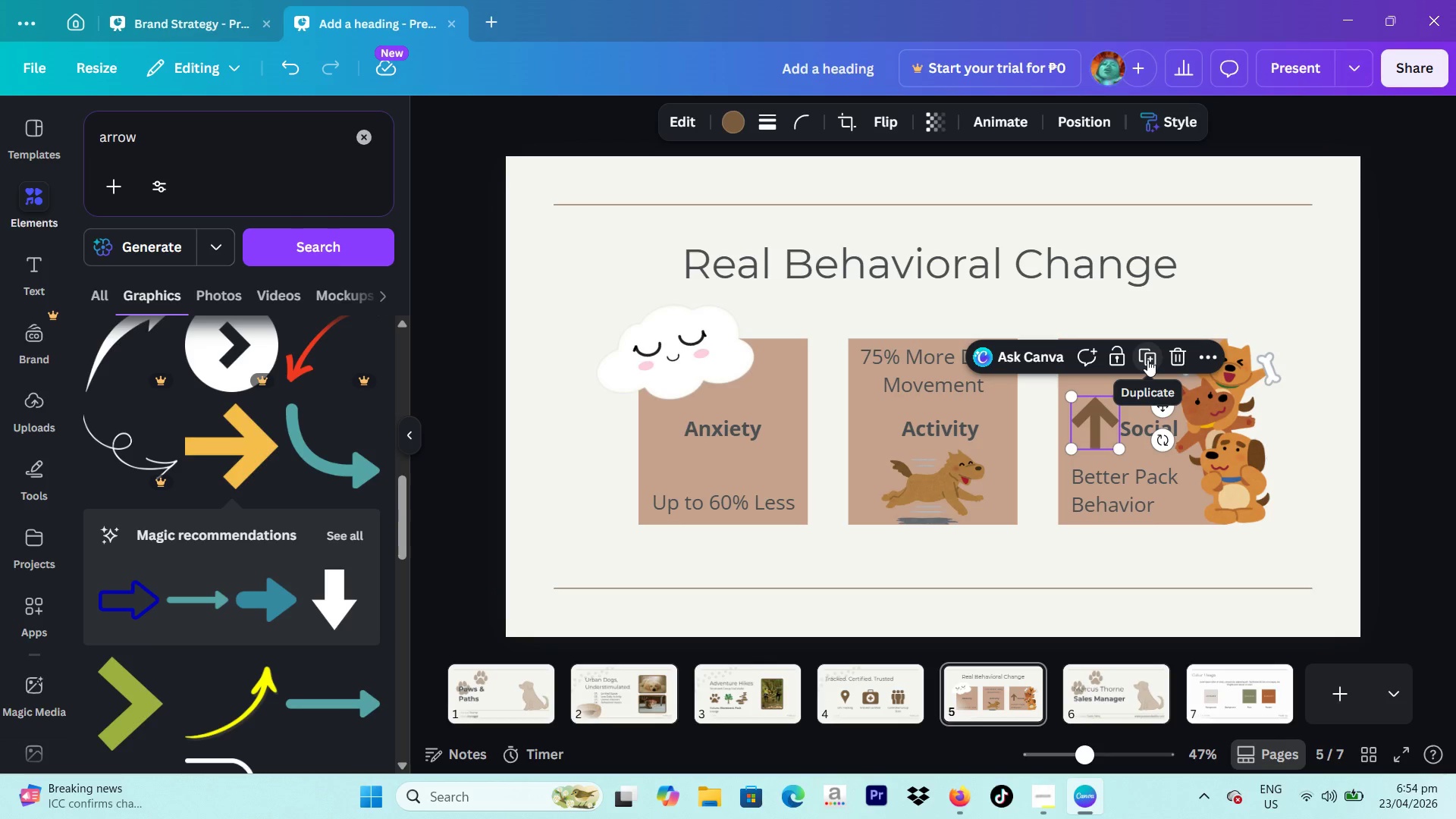 
left_click([1147, 359])
 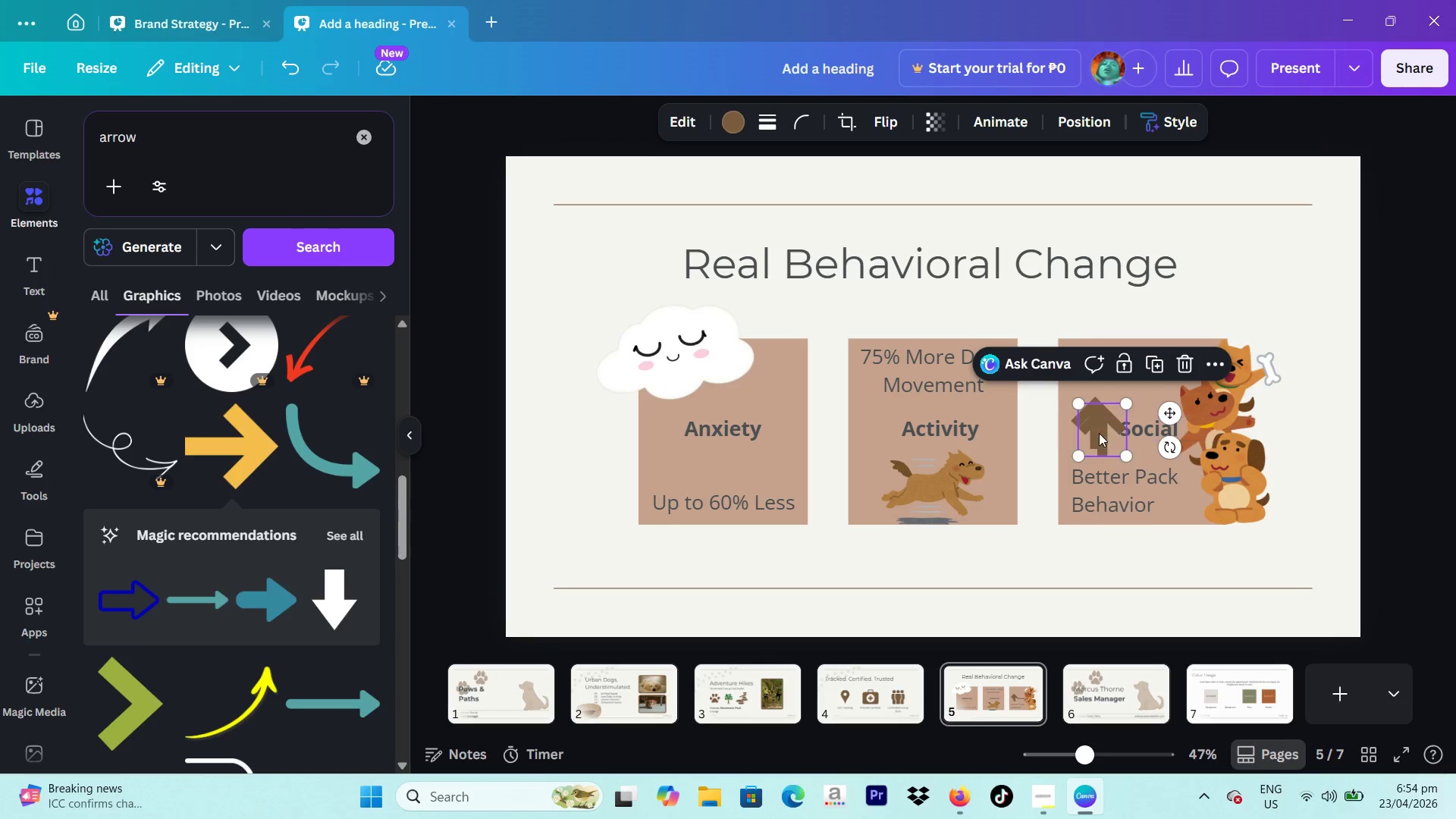 
left_click_drag(start_coordinate=[1095, 433], to_coordinate=[867, 426])
 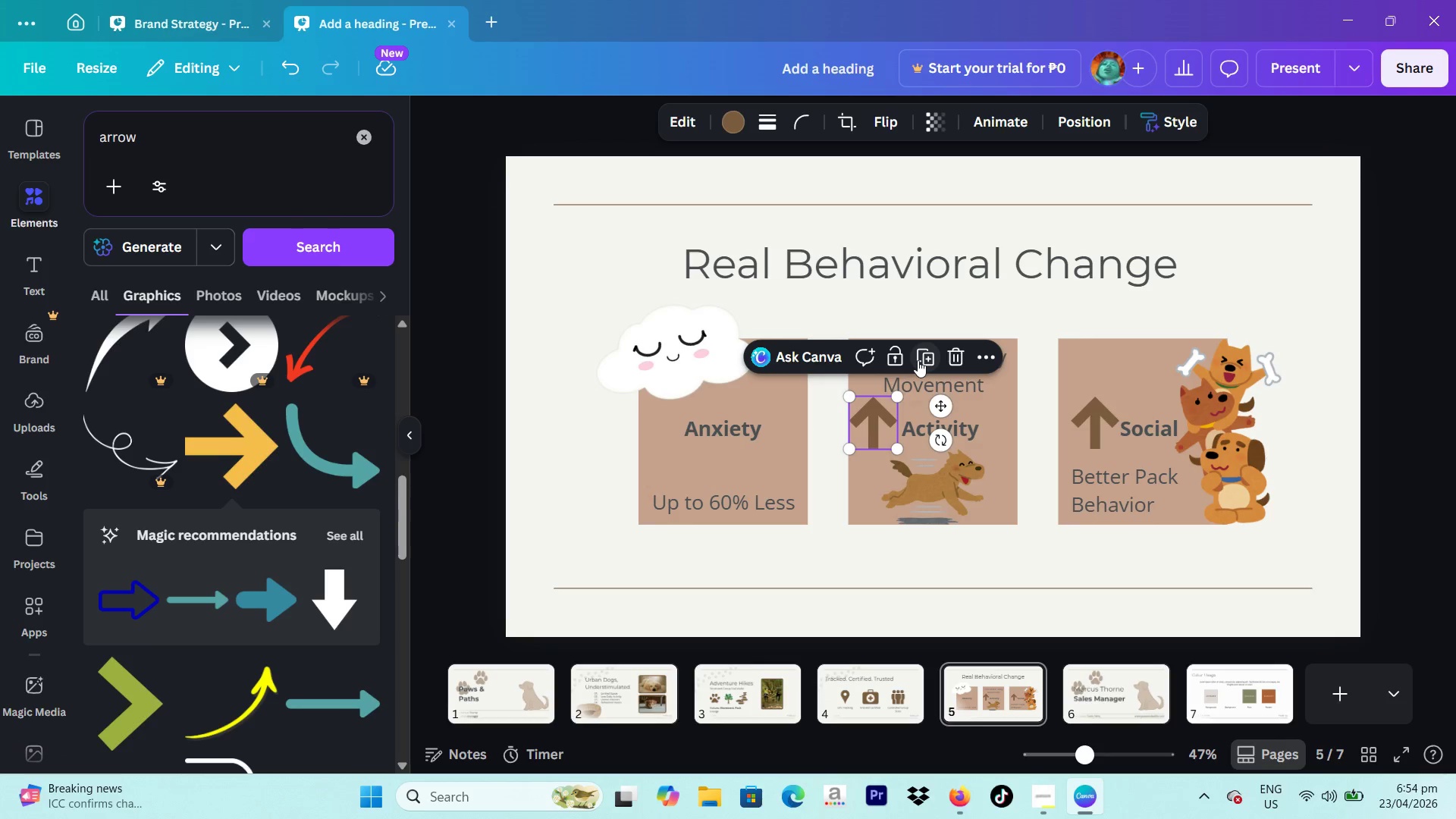 
left_click([918, 360])
 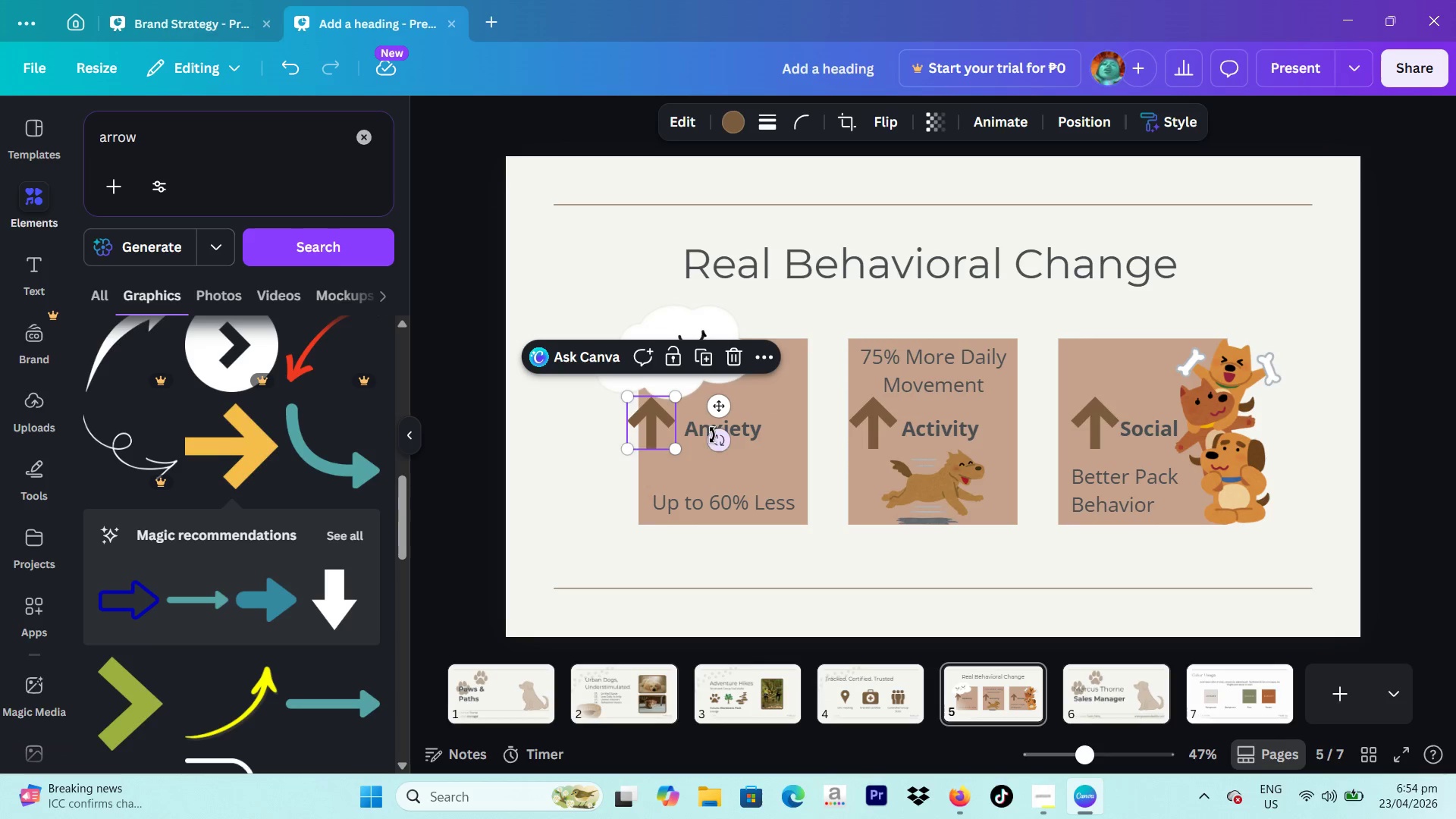 
left_click_drag(start_coordinate=[720, 444], to_coordinate=[541, 403])
 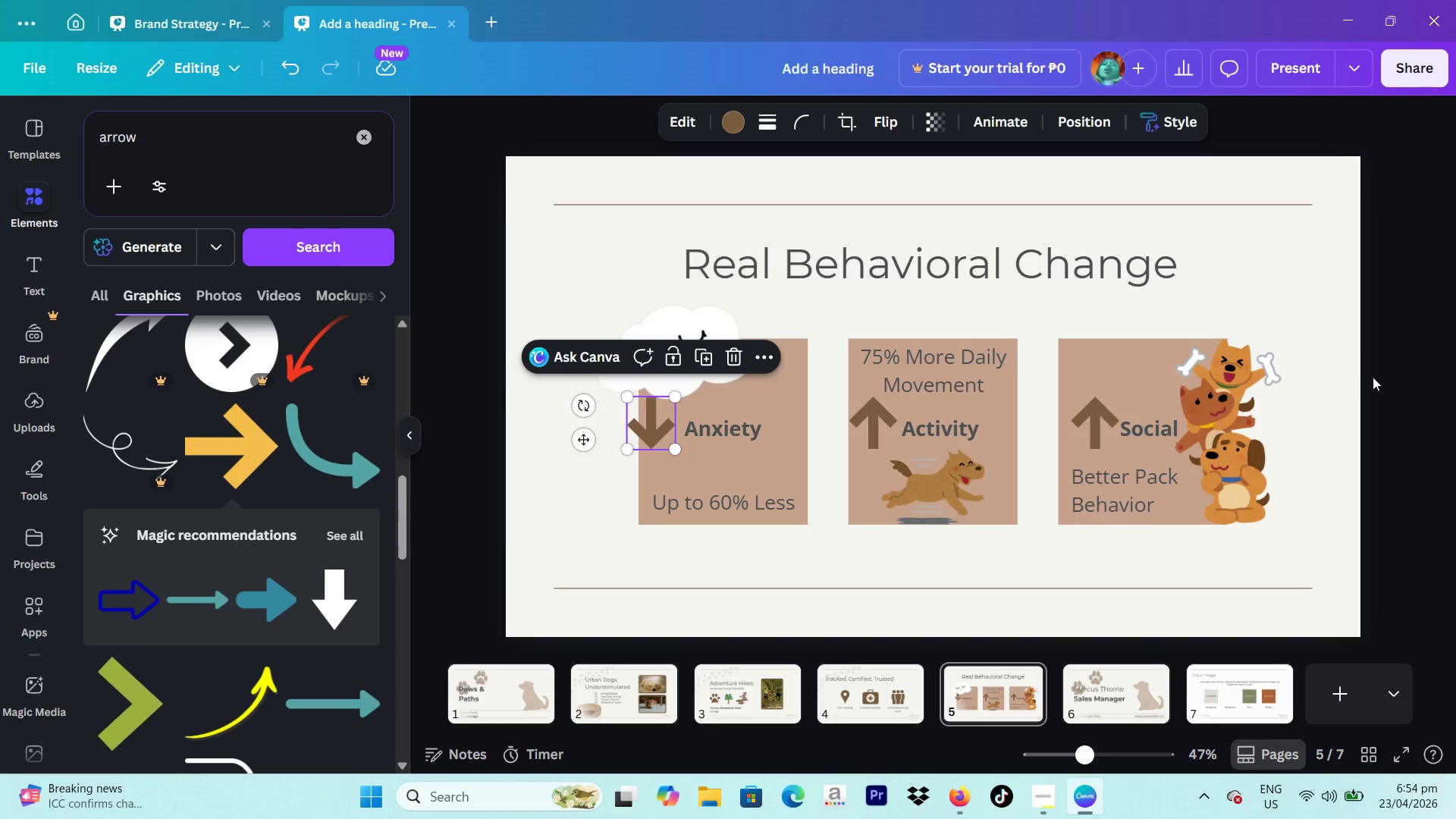 
left_click([1373, 377])
 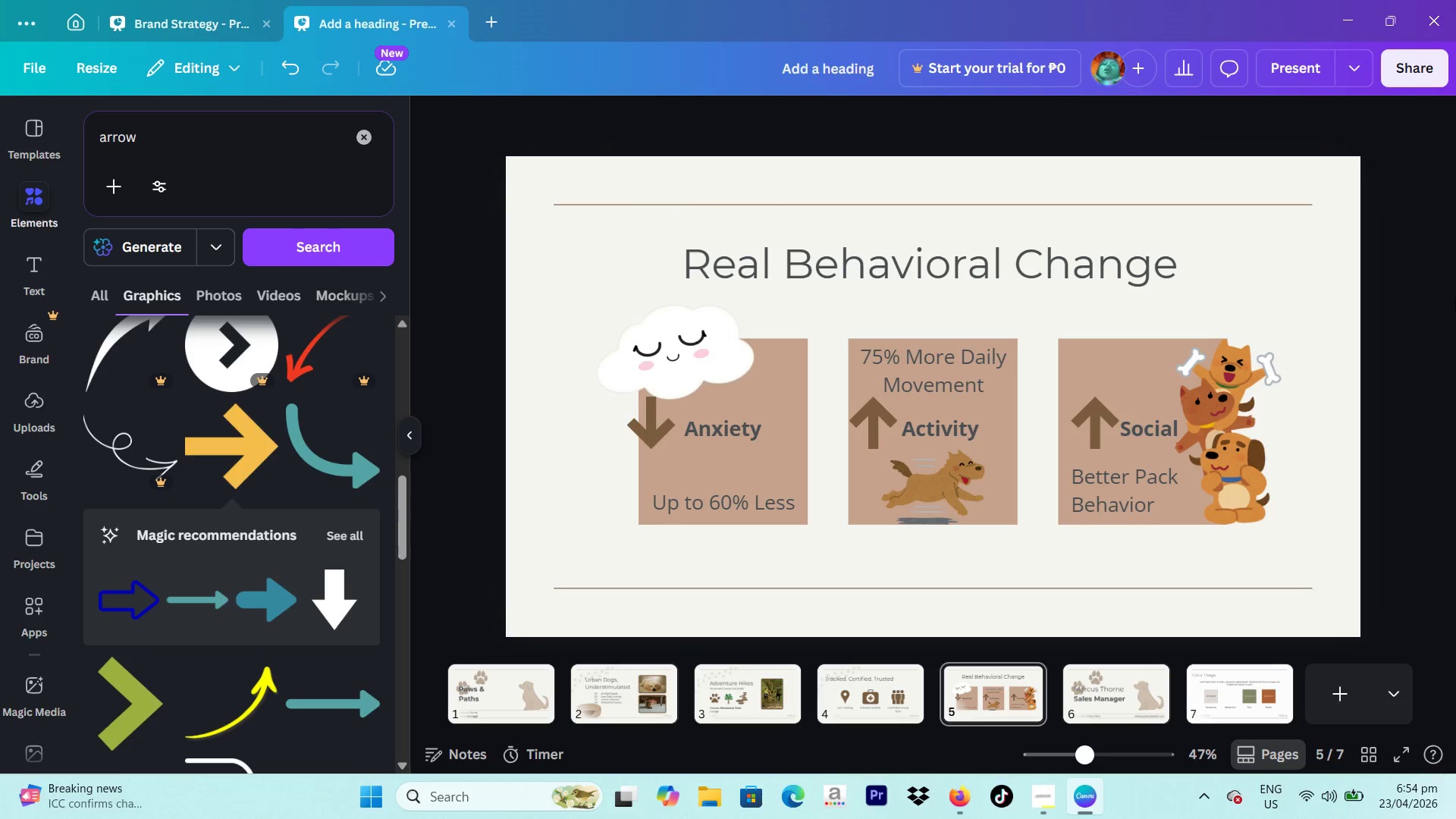 
wait(6.76)
 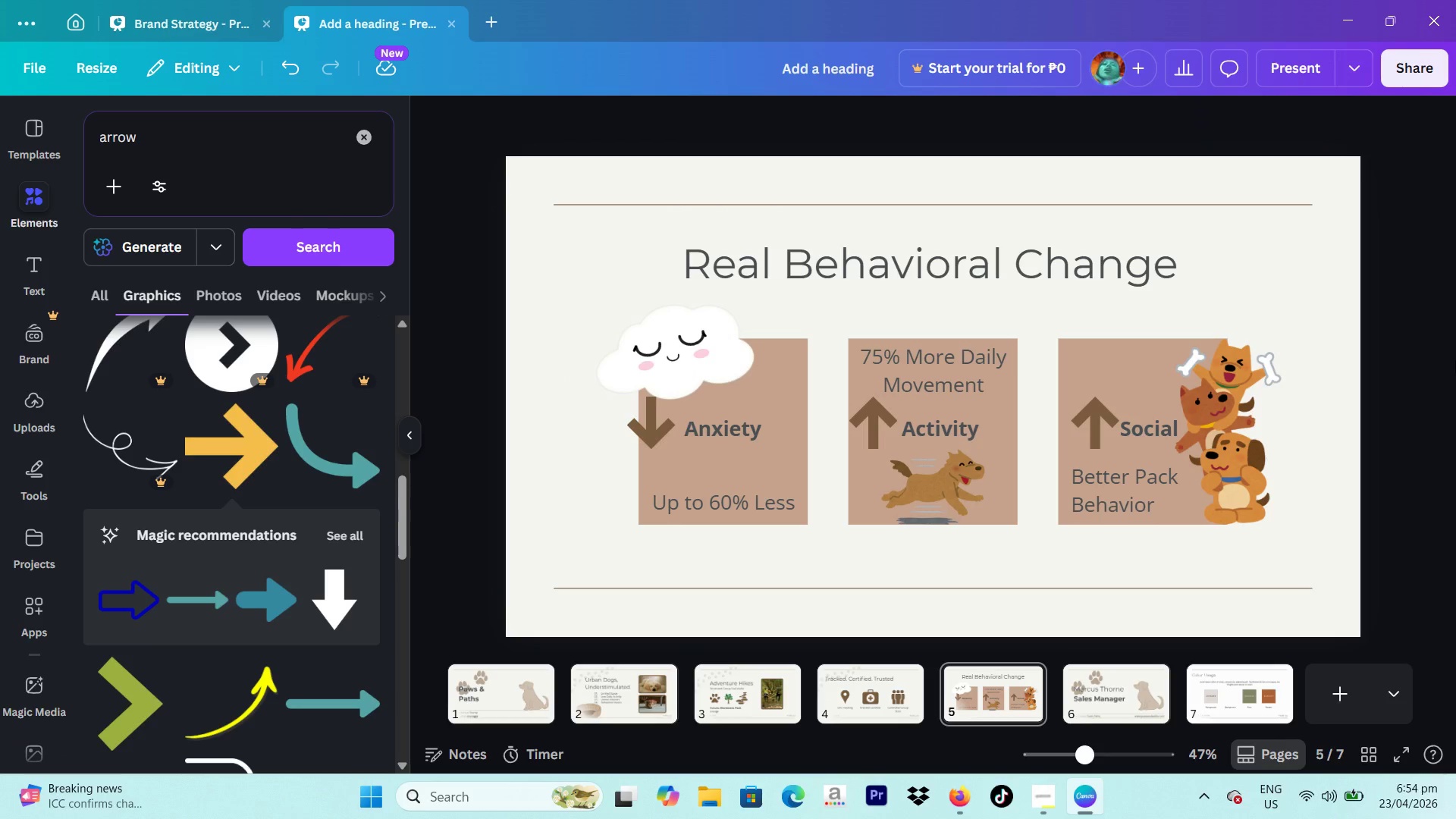 
left_click([798, 375])
 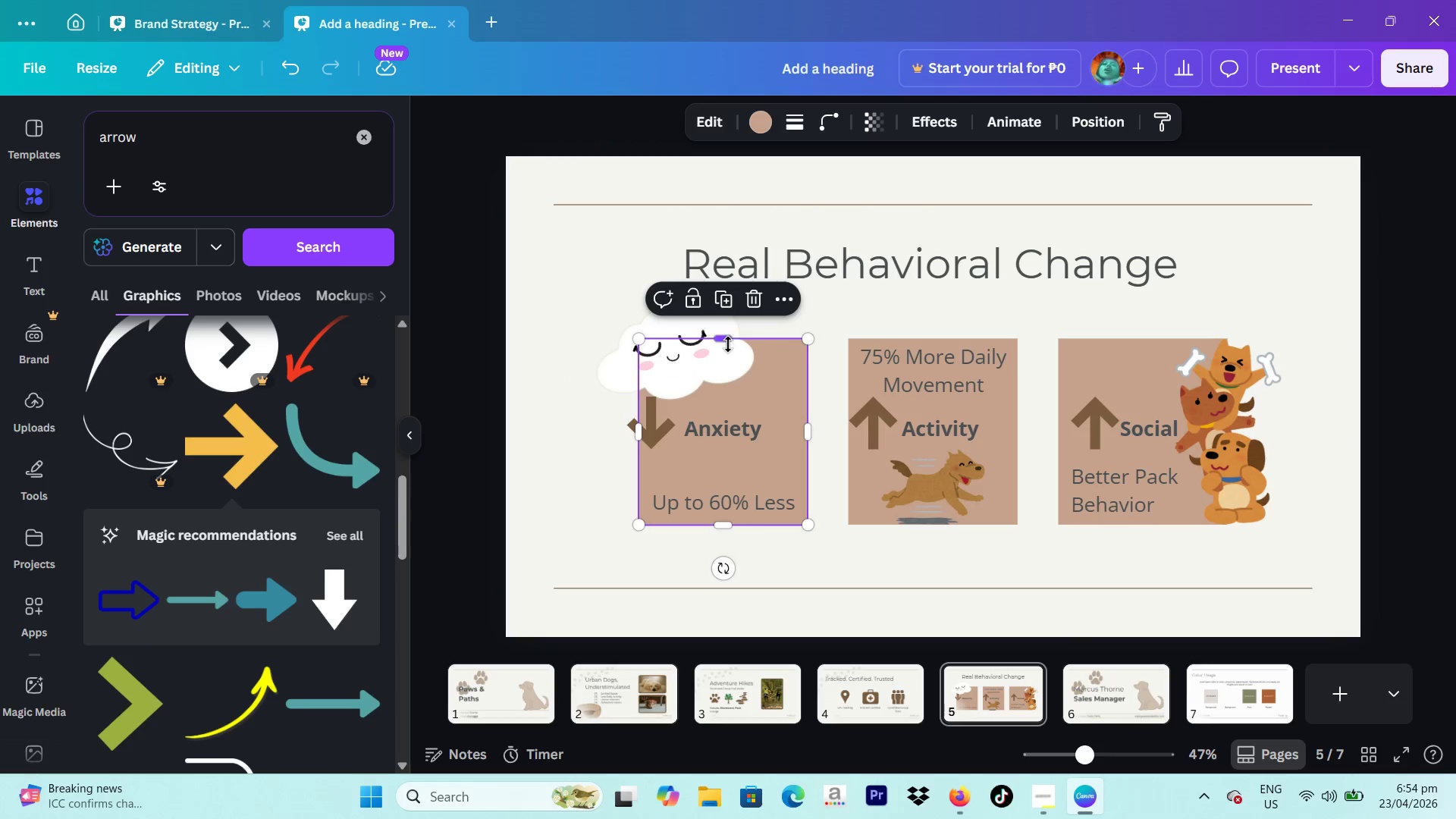 
left_click_drag(start_coordinate=[728, 344], to_coordinate=[716, 403])
 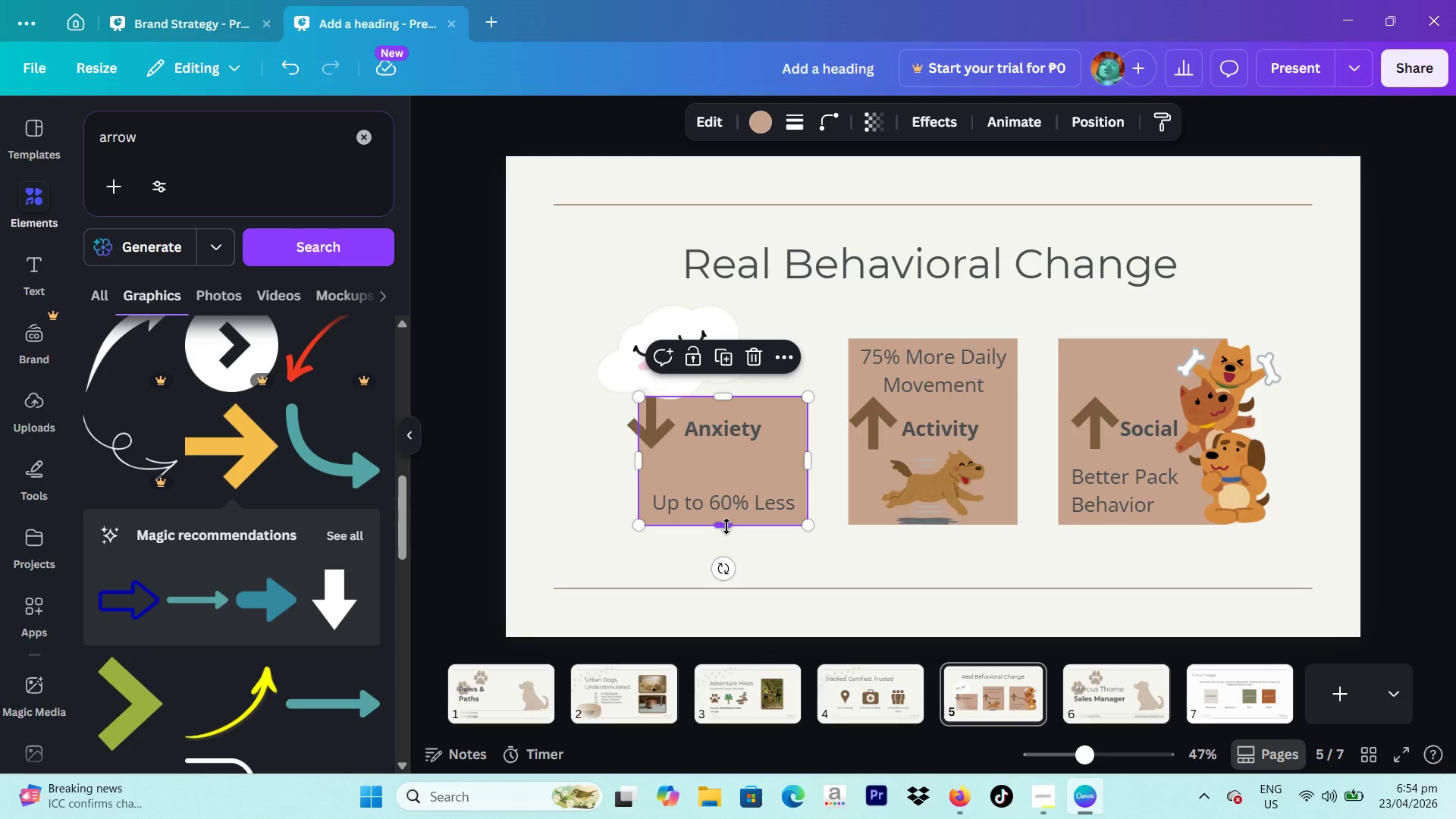 
left_click_drag(start_coordinate=[726, 526], to_coordinate=[726, 461])
 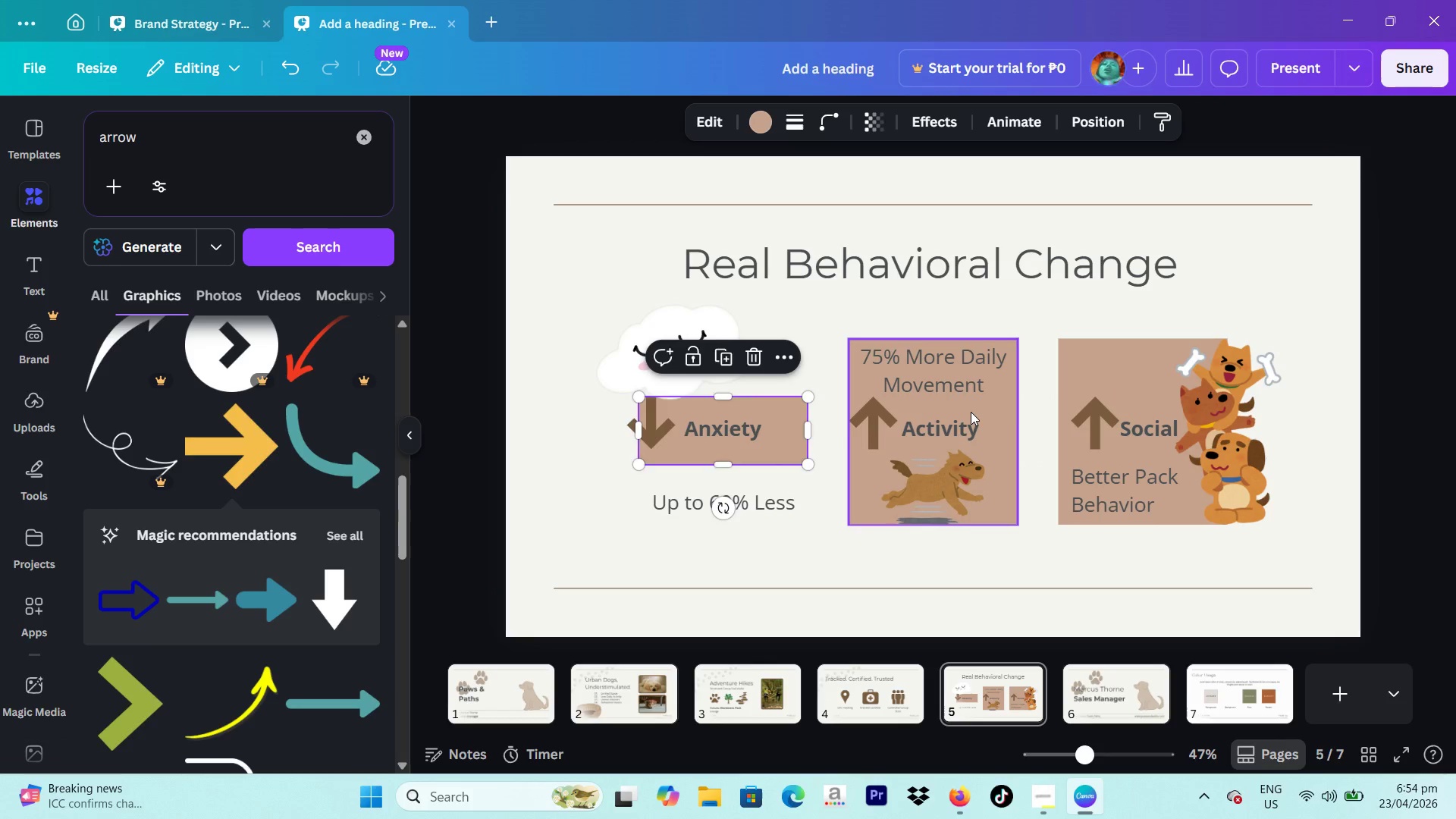 
left_click([971, 412])
 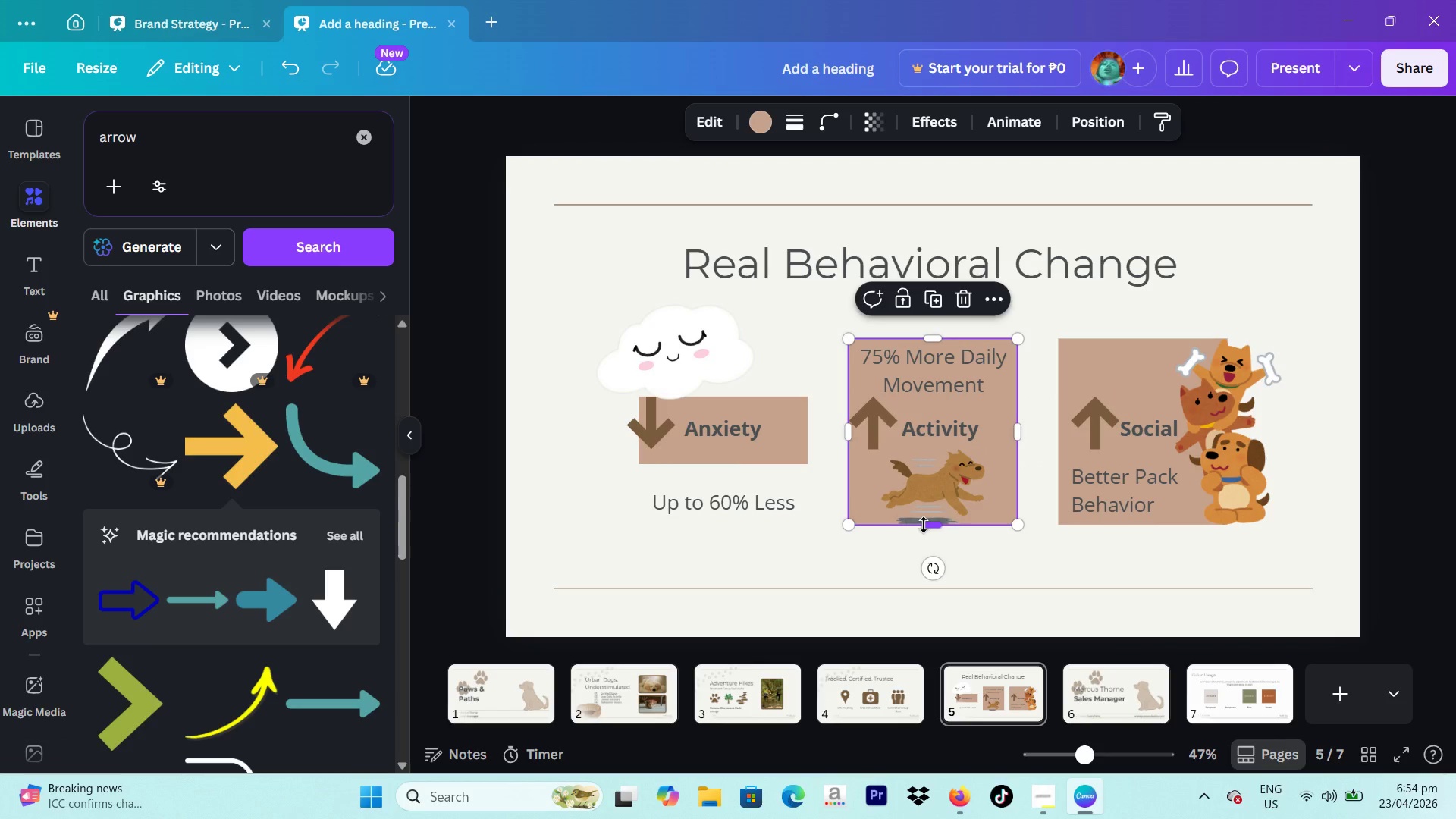 
left_click_drag(start_coordinate=[924, 525], to_coordinate=[921, 466])
 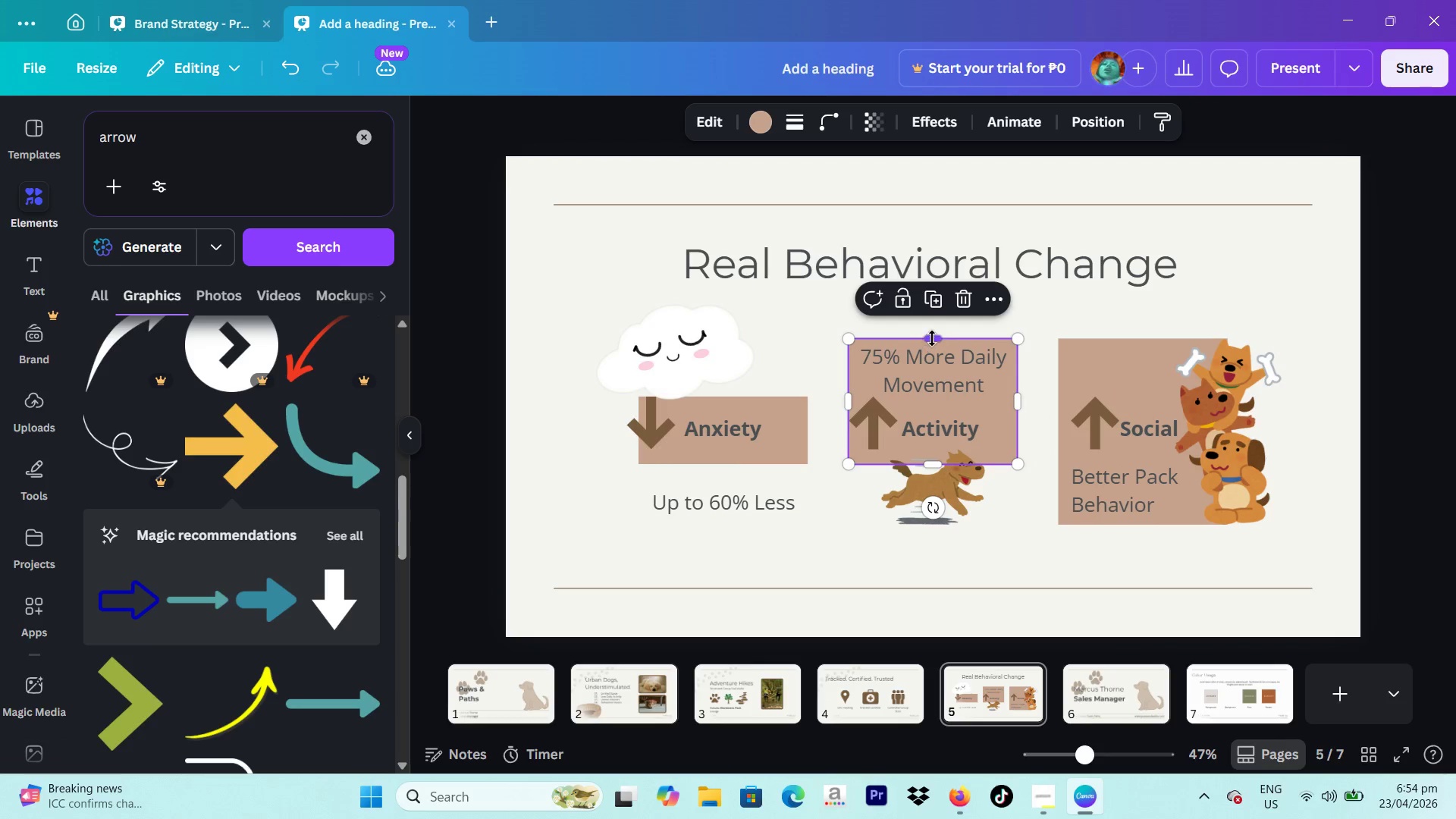 
left_click_drag(start_coordinate=[933, 337], to_coordinate=[934, 393])
 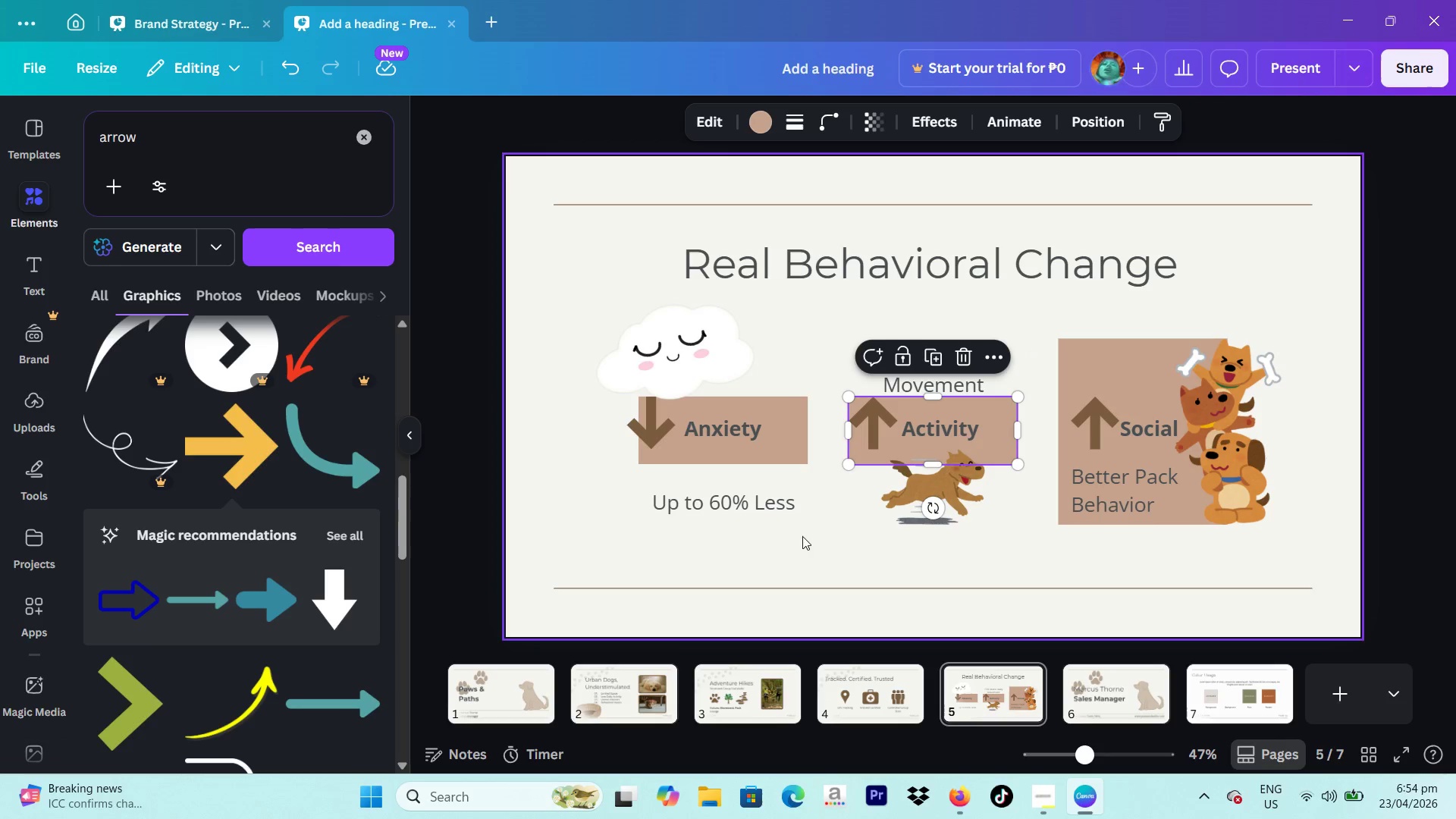 
left_click_drag(start_coordinate=[740, 513], to_coordinate=[738, 492])
 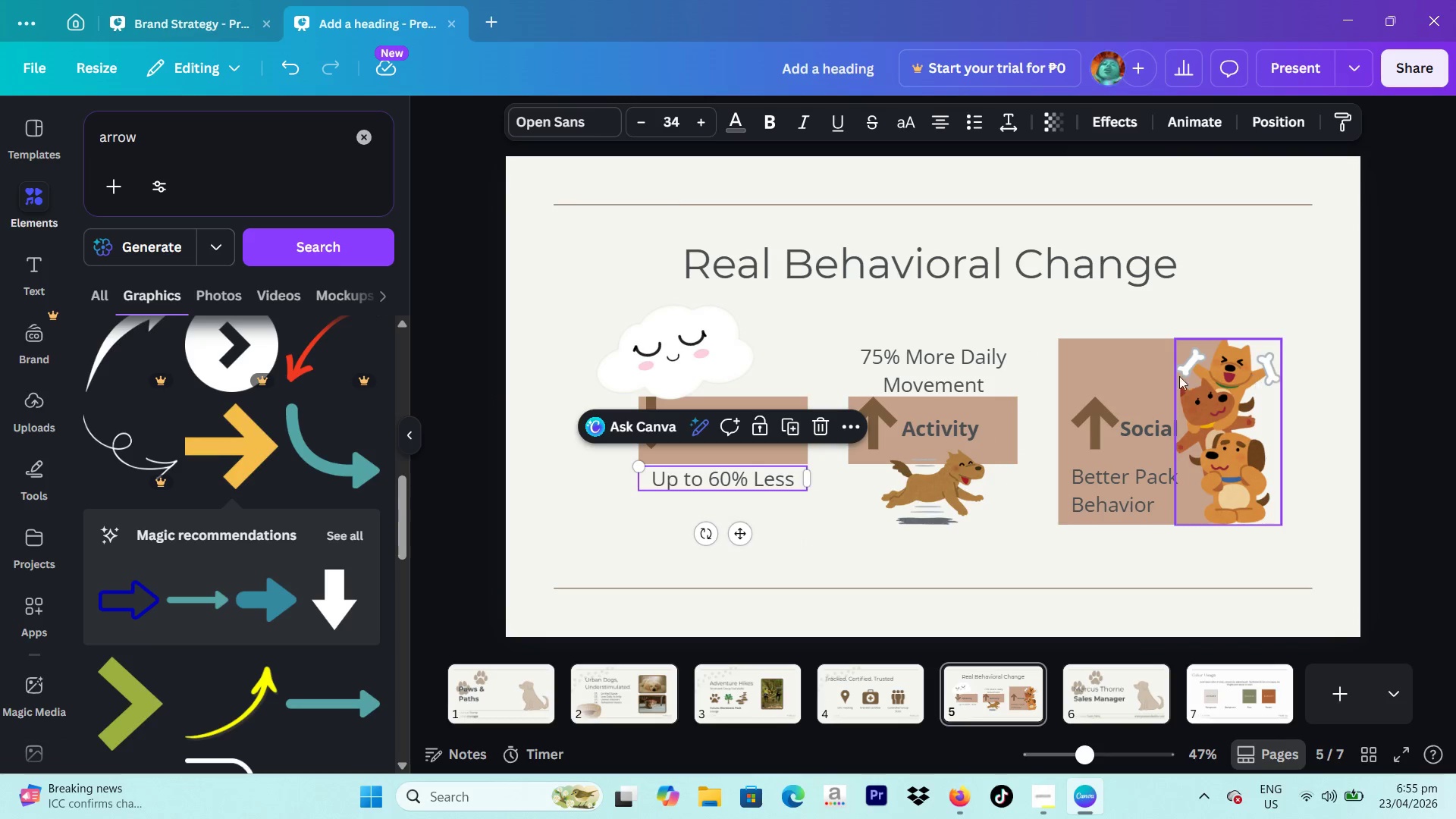 
left_click([1142, 371])
 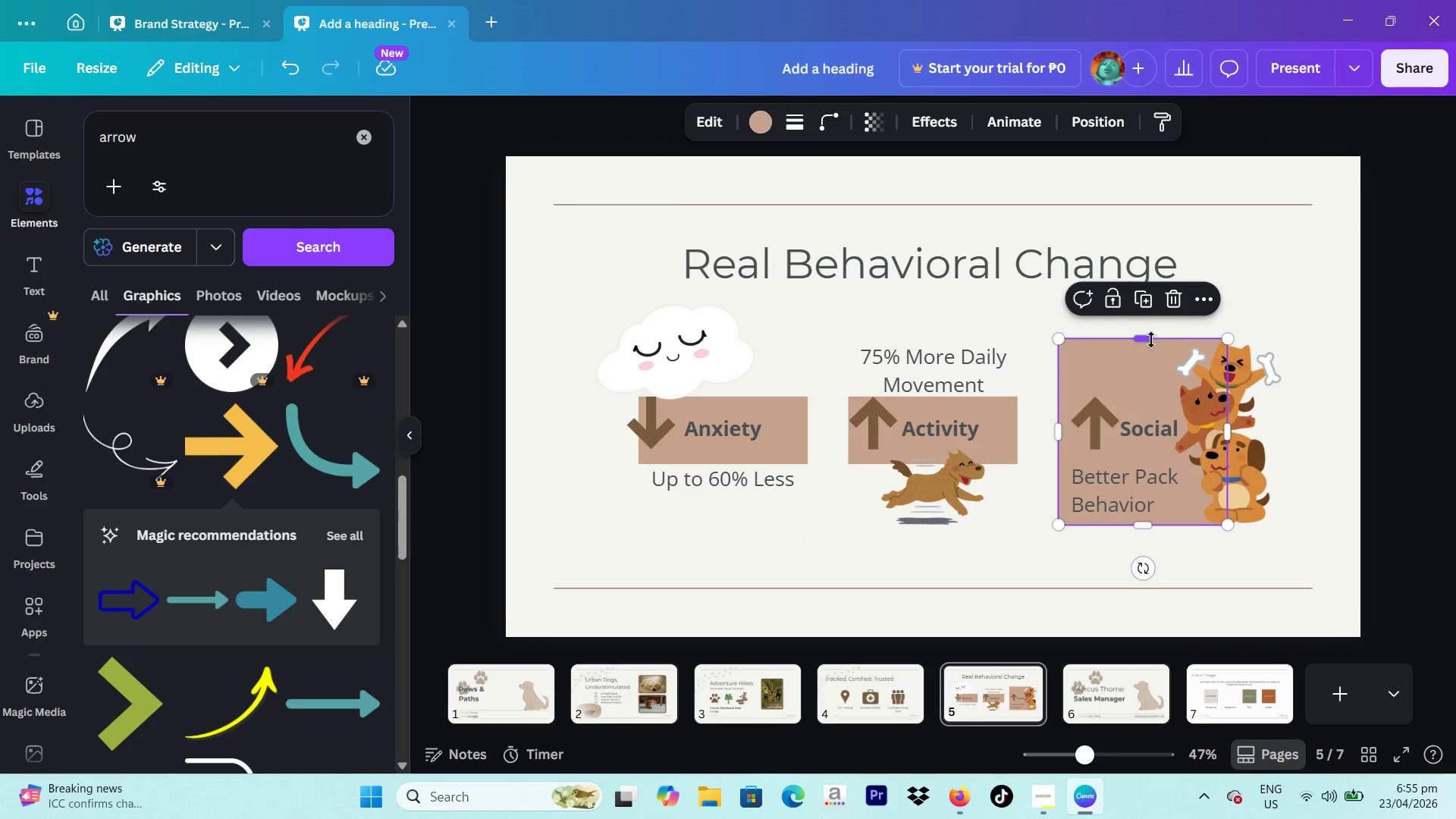 
left_click_drag(start_coordinate=[1148, 343], to_coordinate=[1143, 400])
 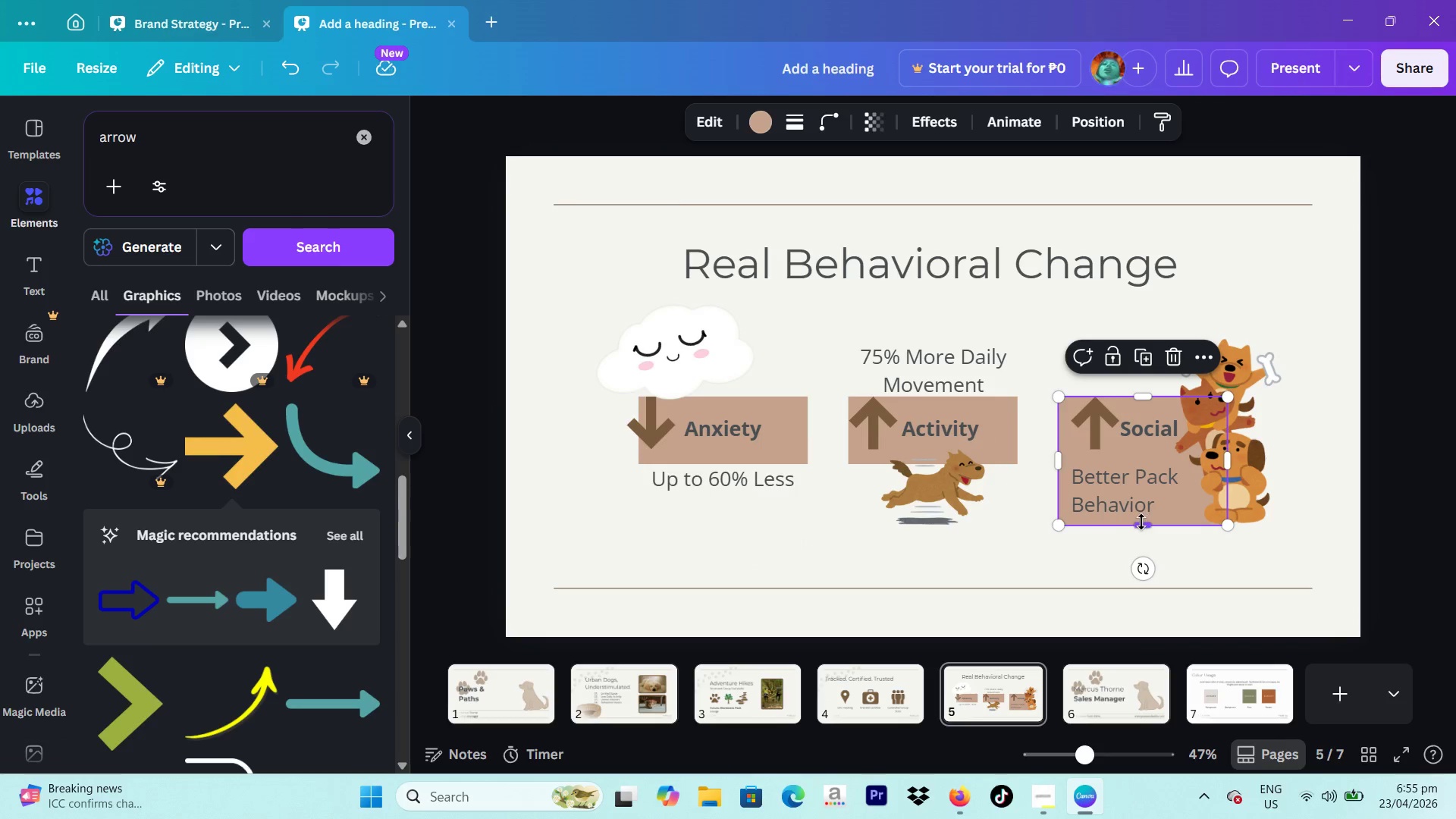 
left_click_drag(start_coordinate=[1141, 522], to_coordinate=[1139, 463])
 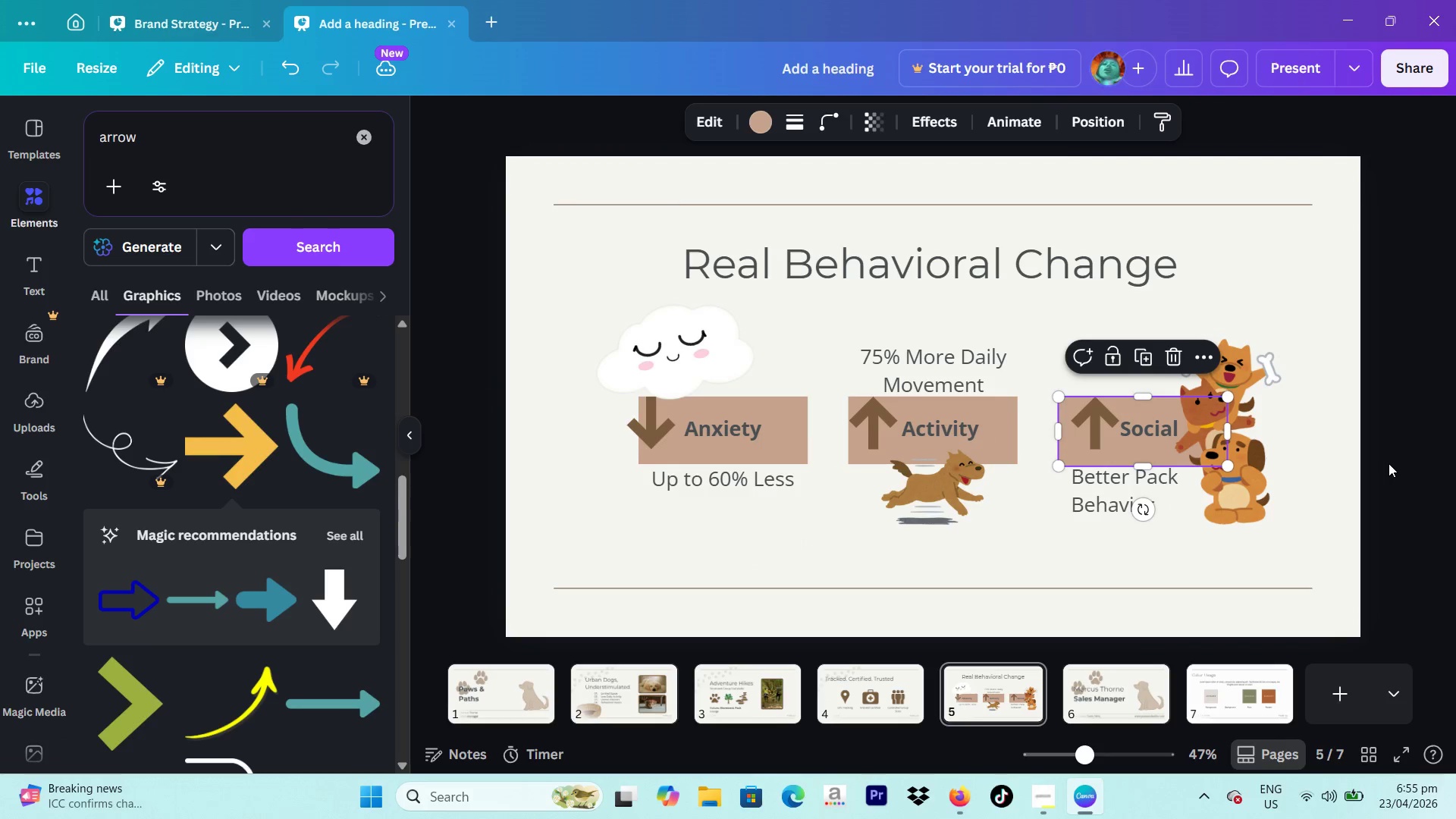 
left_click([1389, 463])
 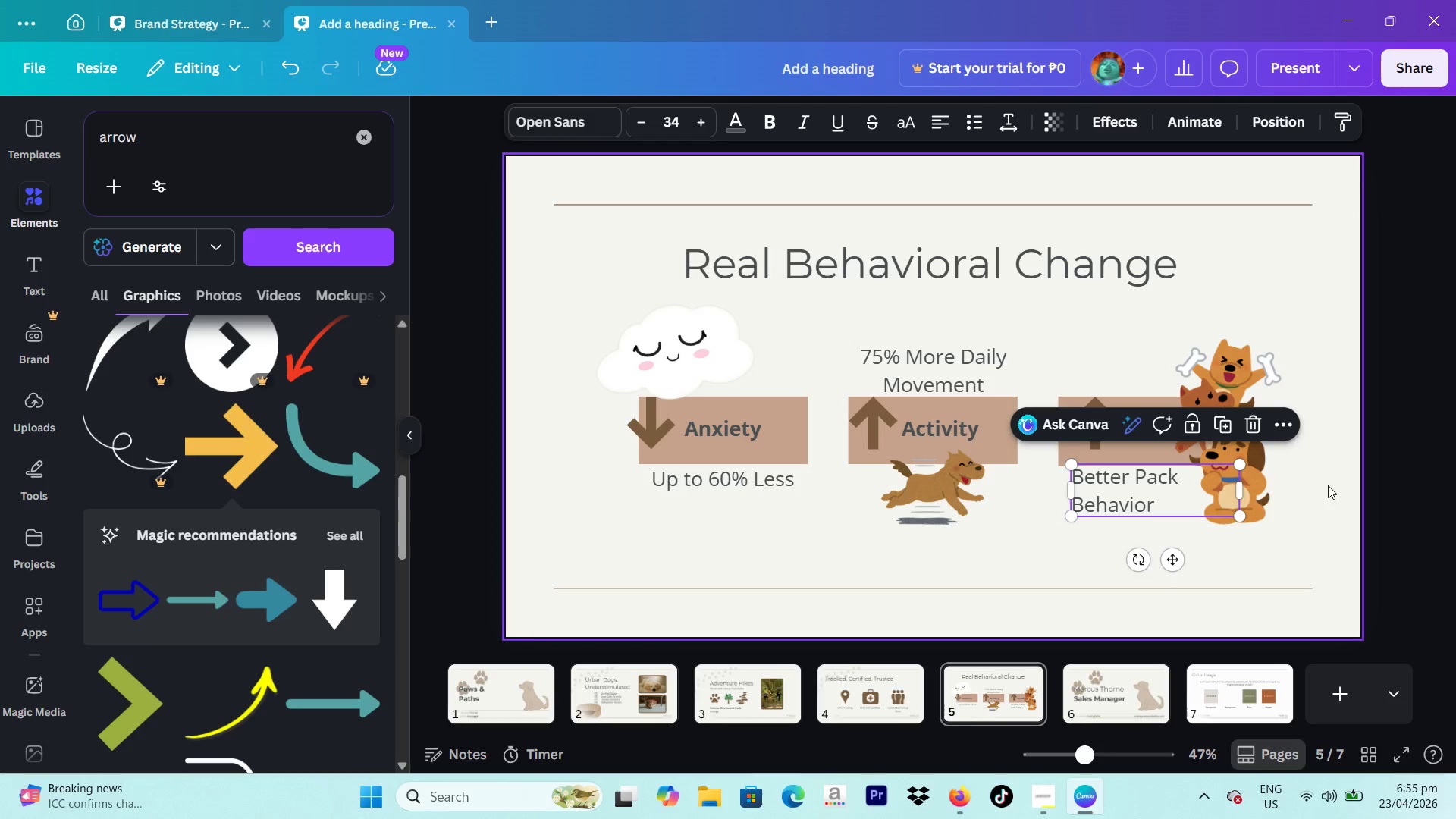 
wait(5.09)
 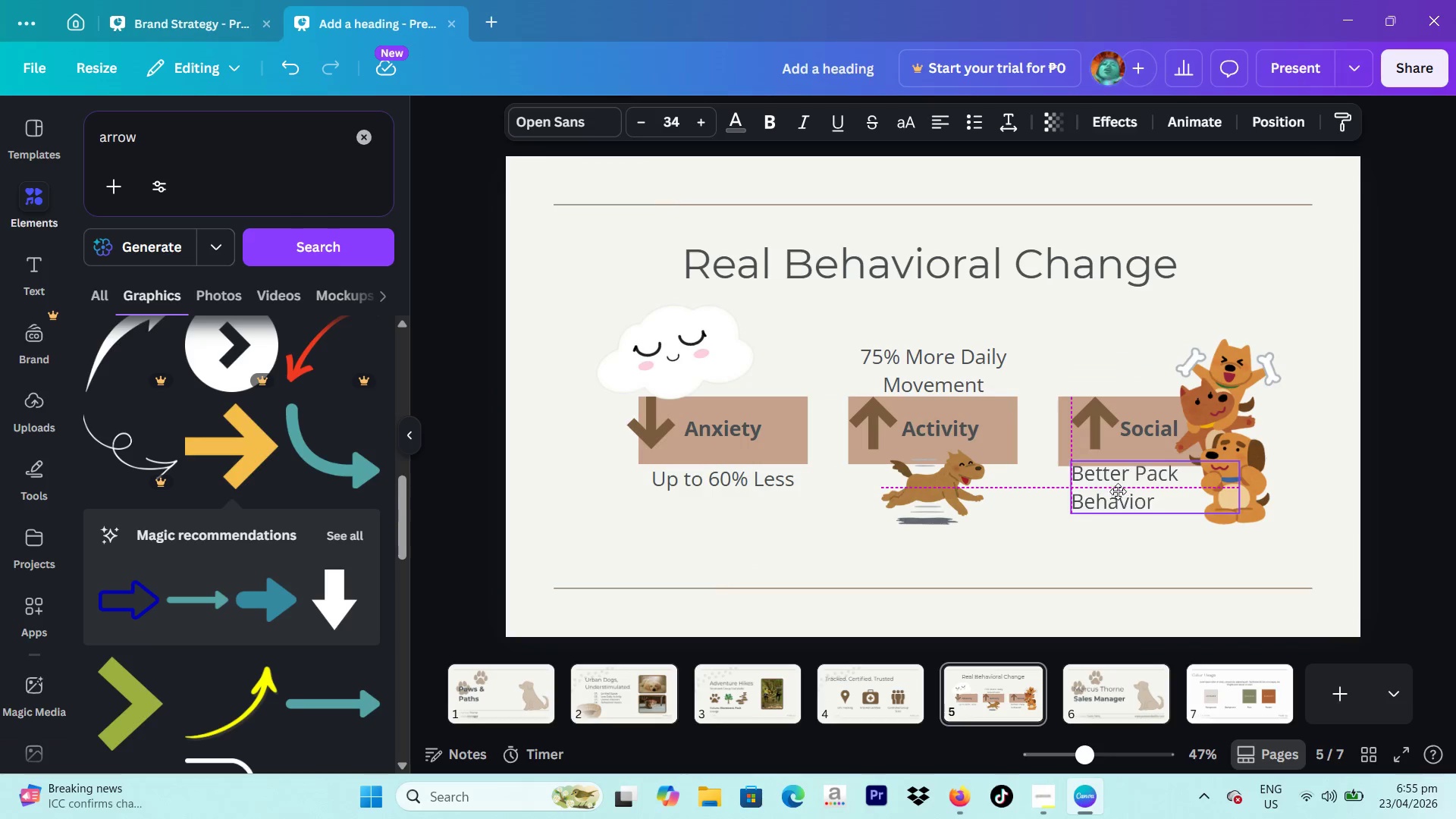 
left_click([952, 127])
 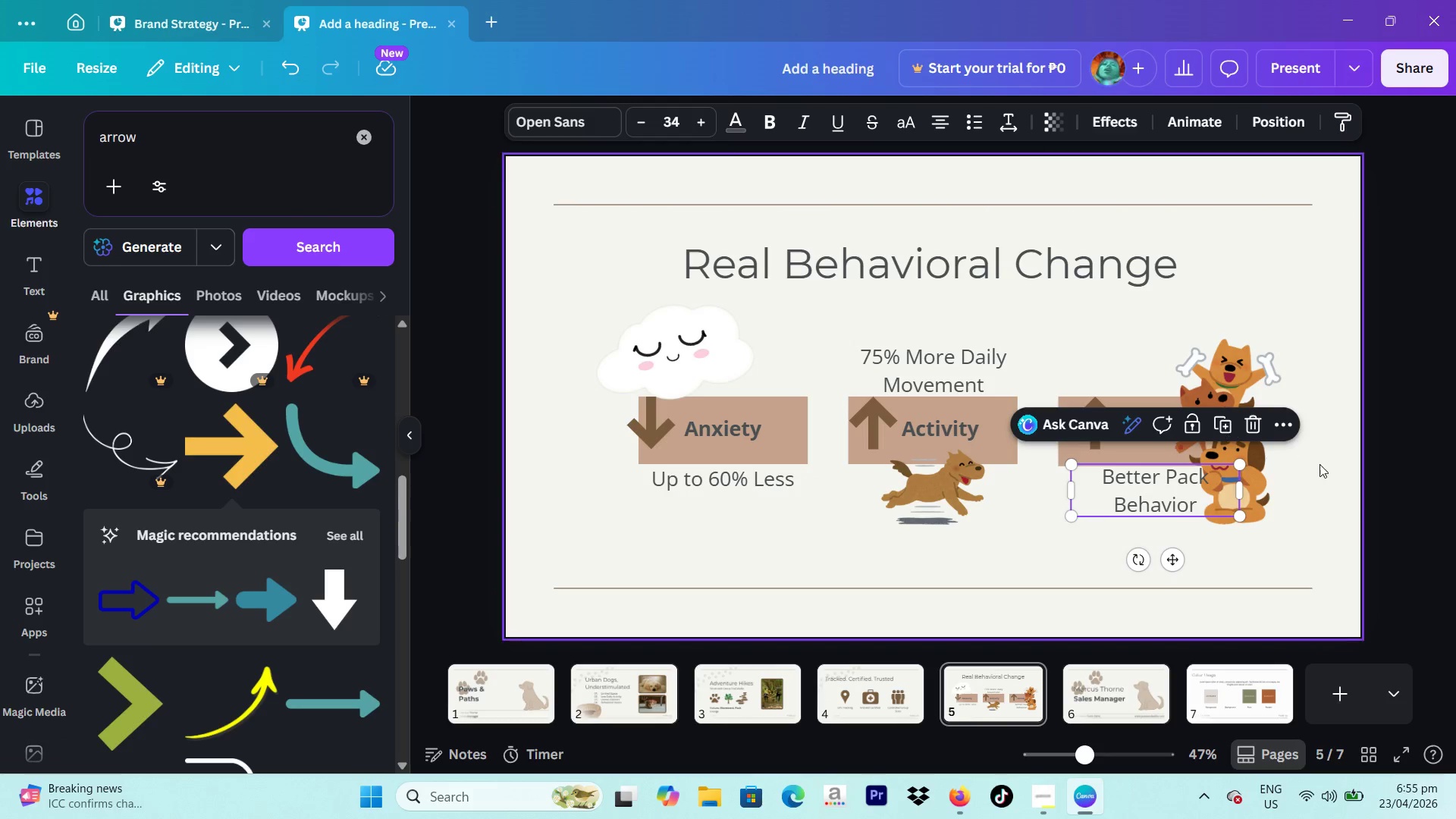 
left_click([1343, 477])
 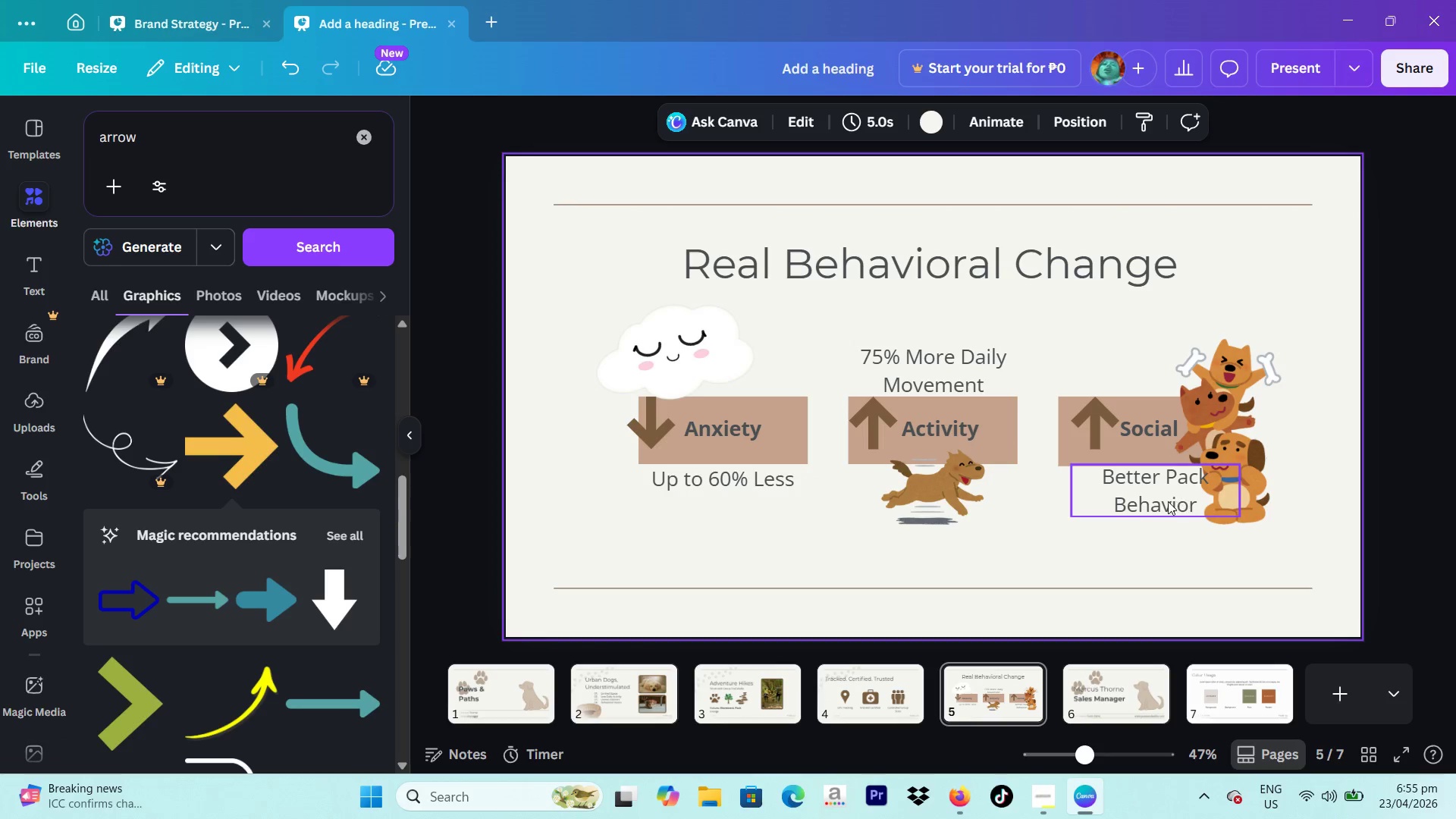 
left_click_drag(start_coordinate=[1168, 501], to_coordinate=[1154, 501])
 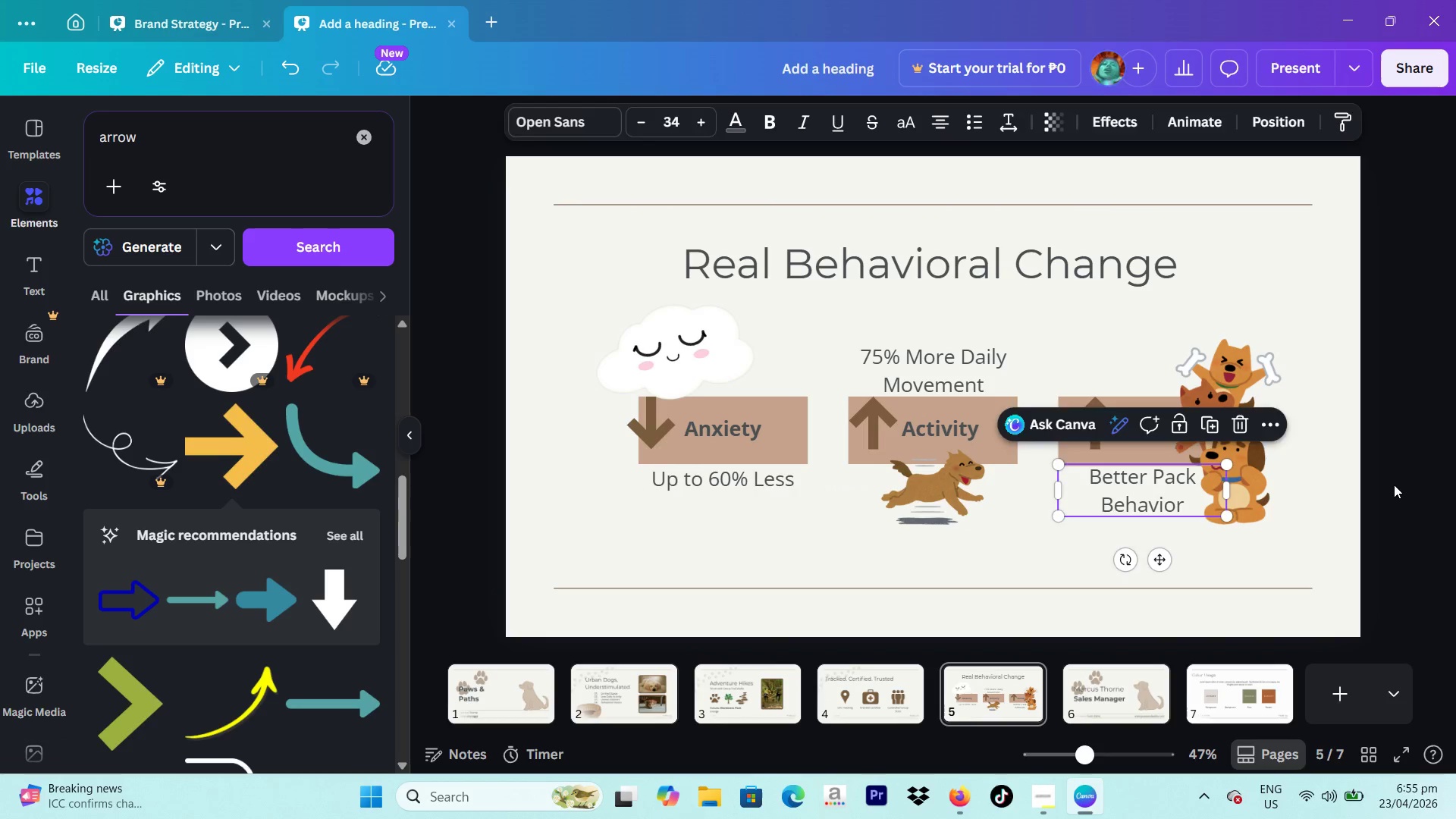 
left_click([1394, 485])
 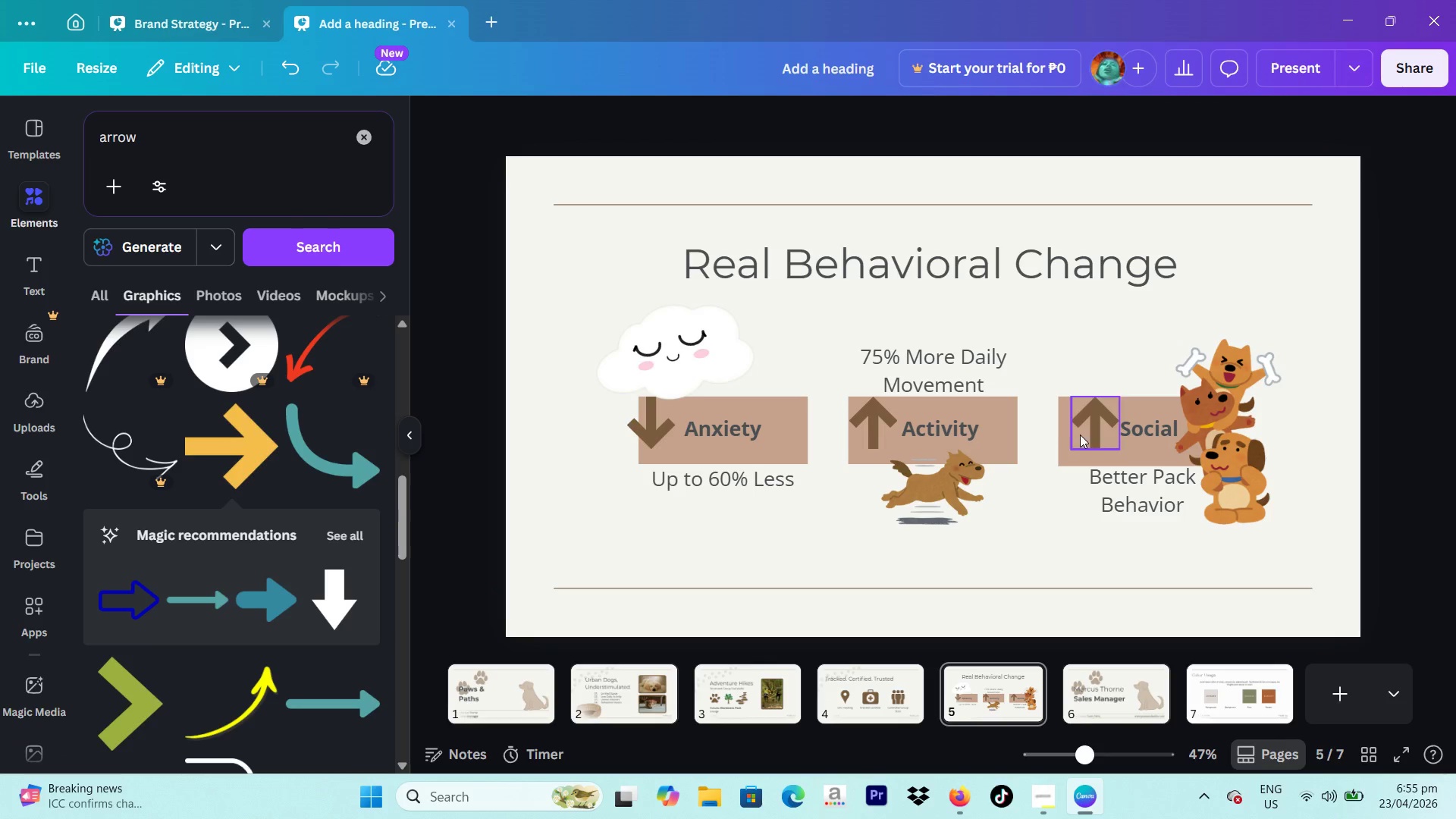 
wait(5.25)
 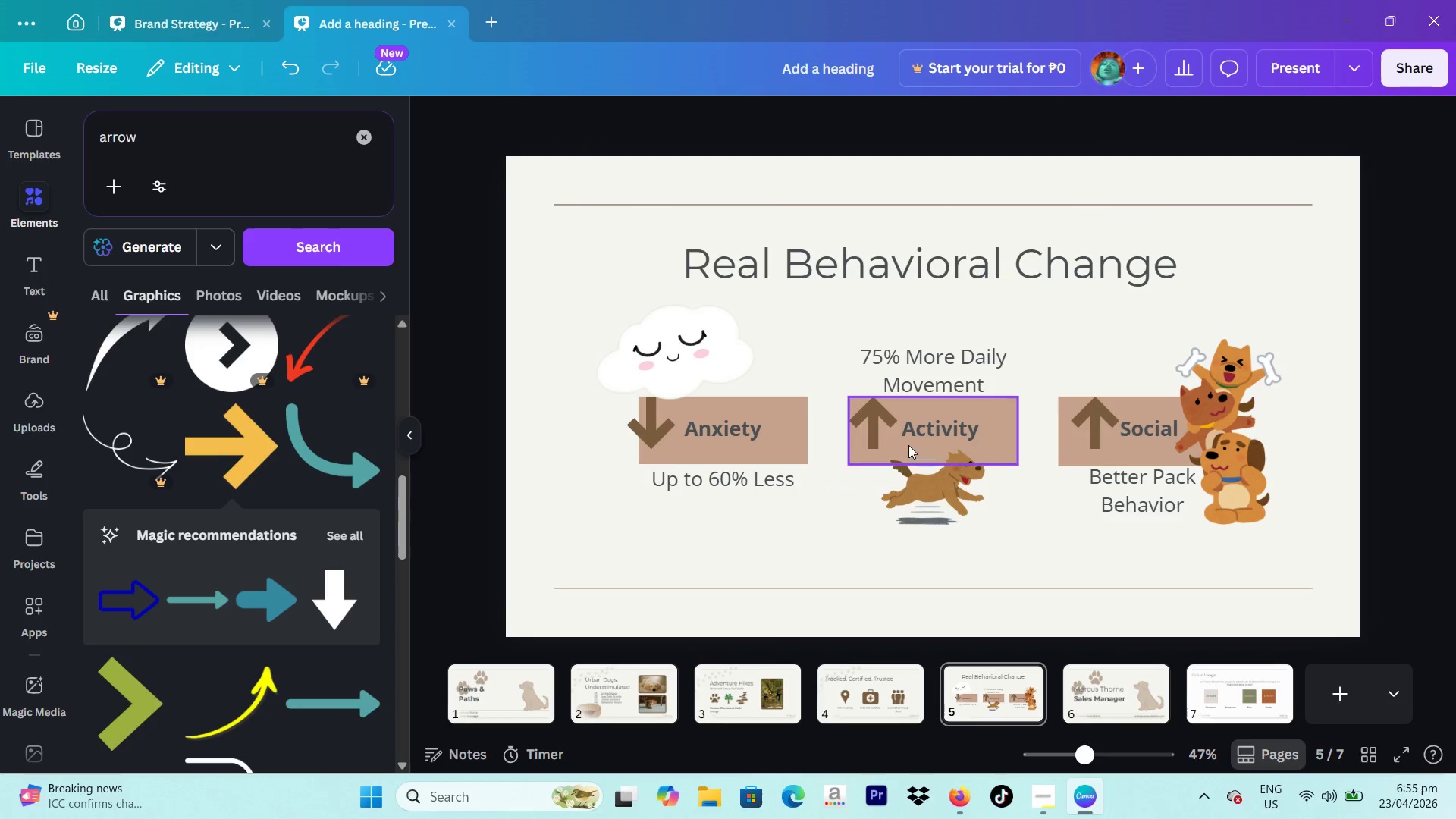 
left_click([1092, 425])
 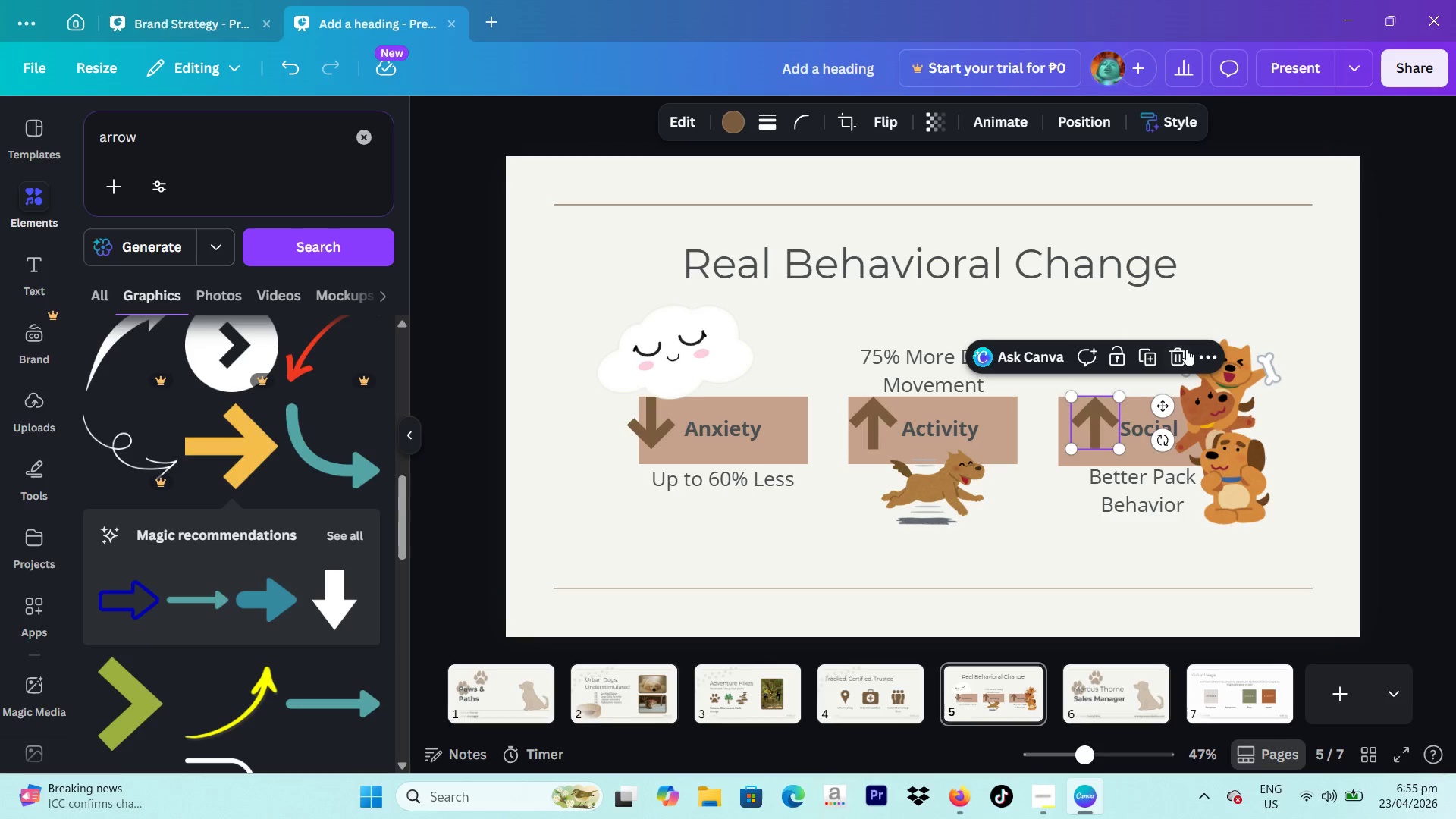 
left_click([1183, 350])
 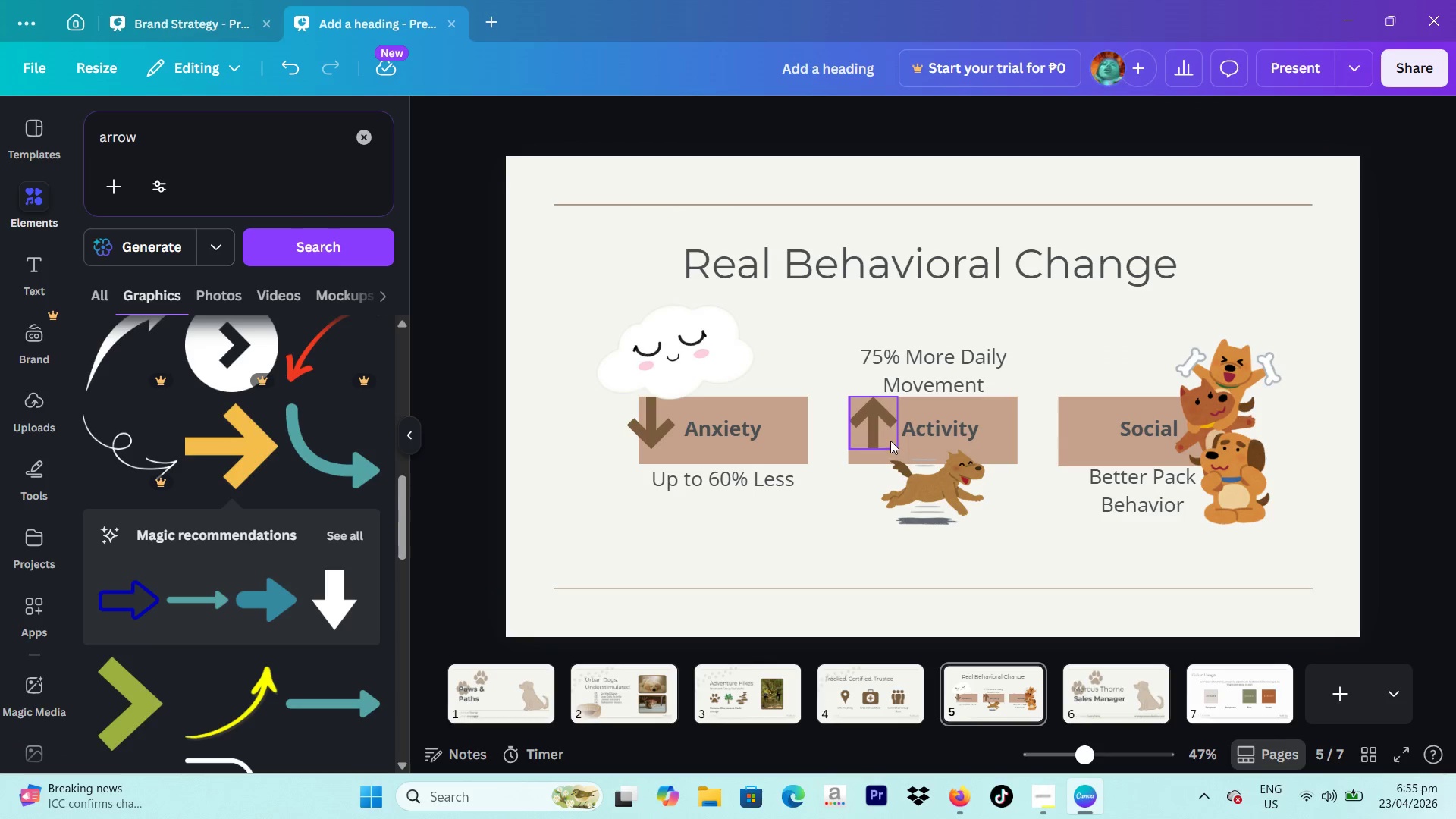 
left_click([890, 438])
 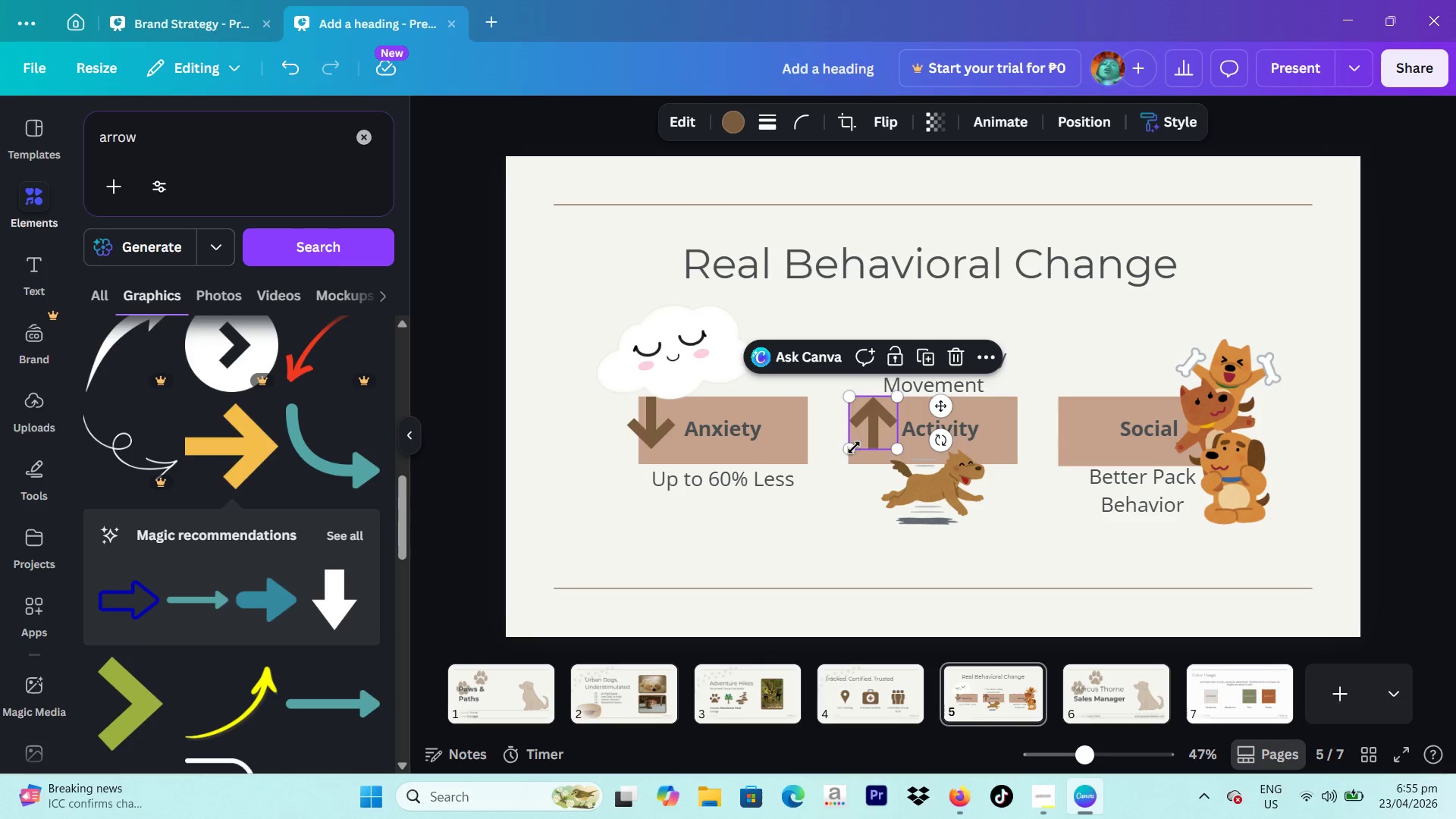 
left_click_drag(start_coordinate=[852, 447], to_coordinate=[841, 460])
 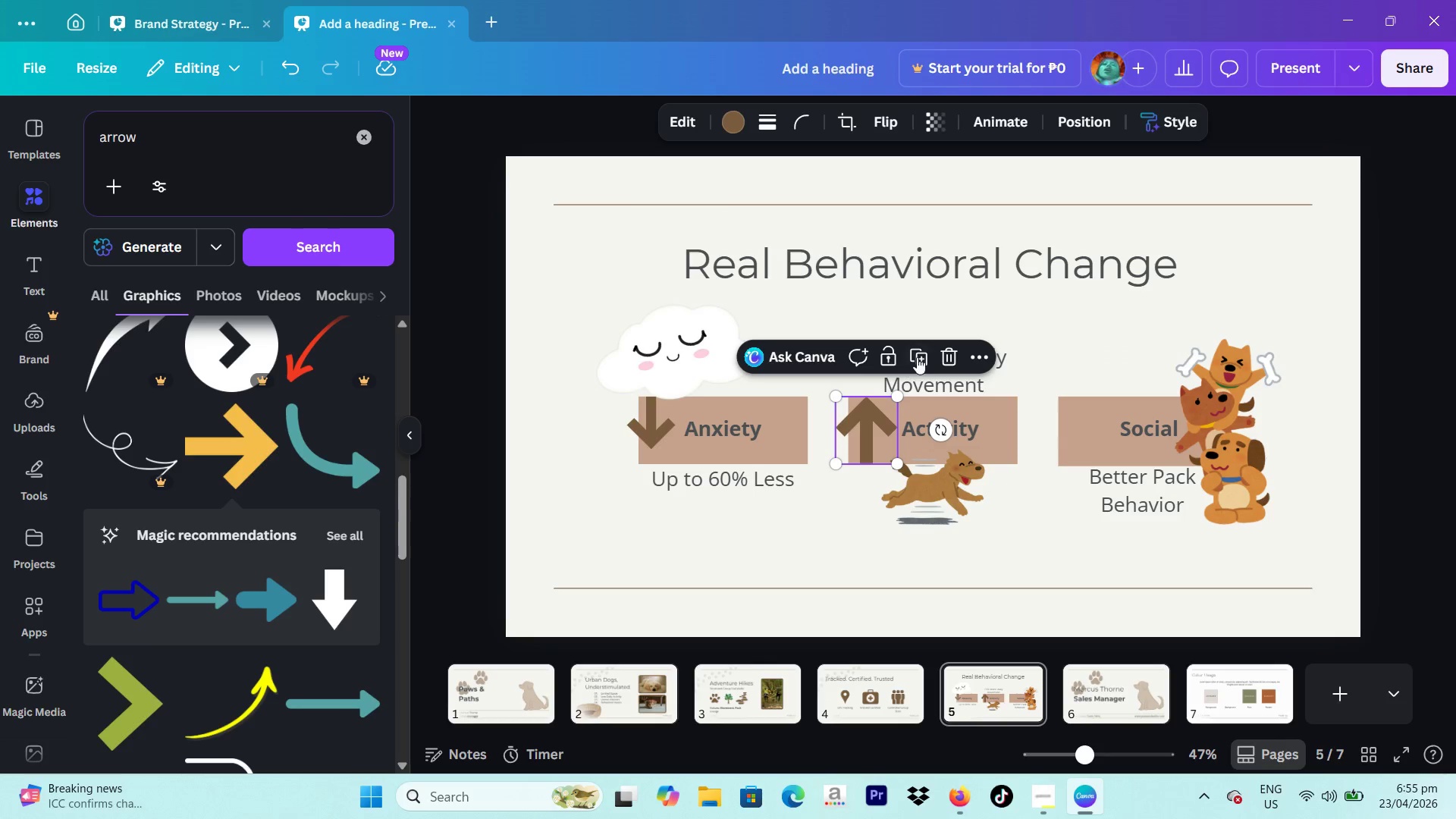 
left_click([918, 356])
 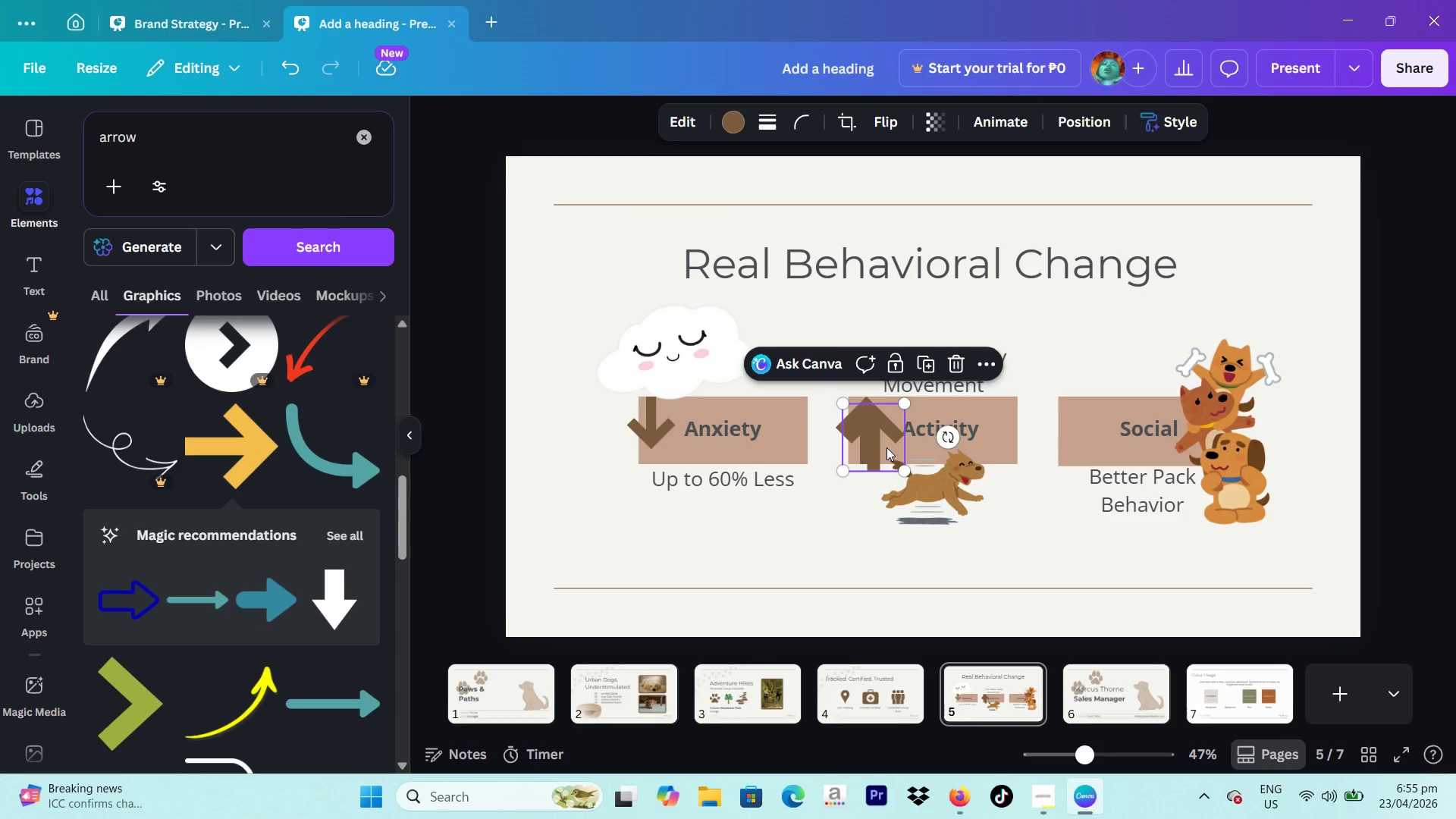 
left_click_drag(start_coordinate=[883, 447], to_coordinate=[1092, 441])
 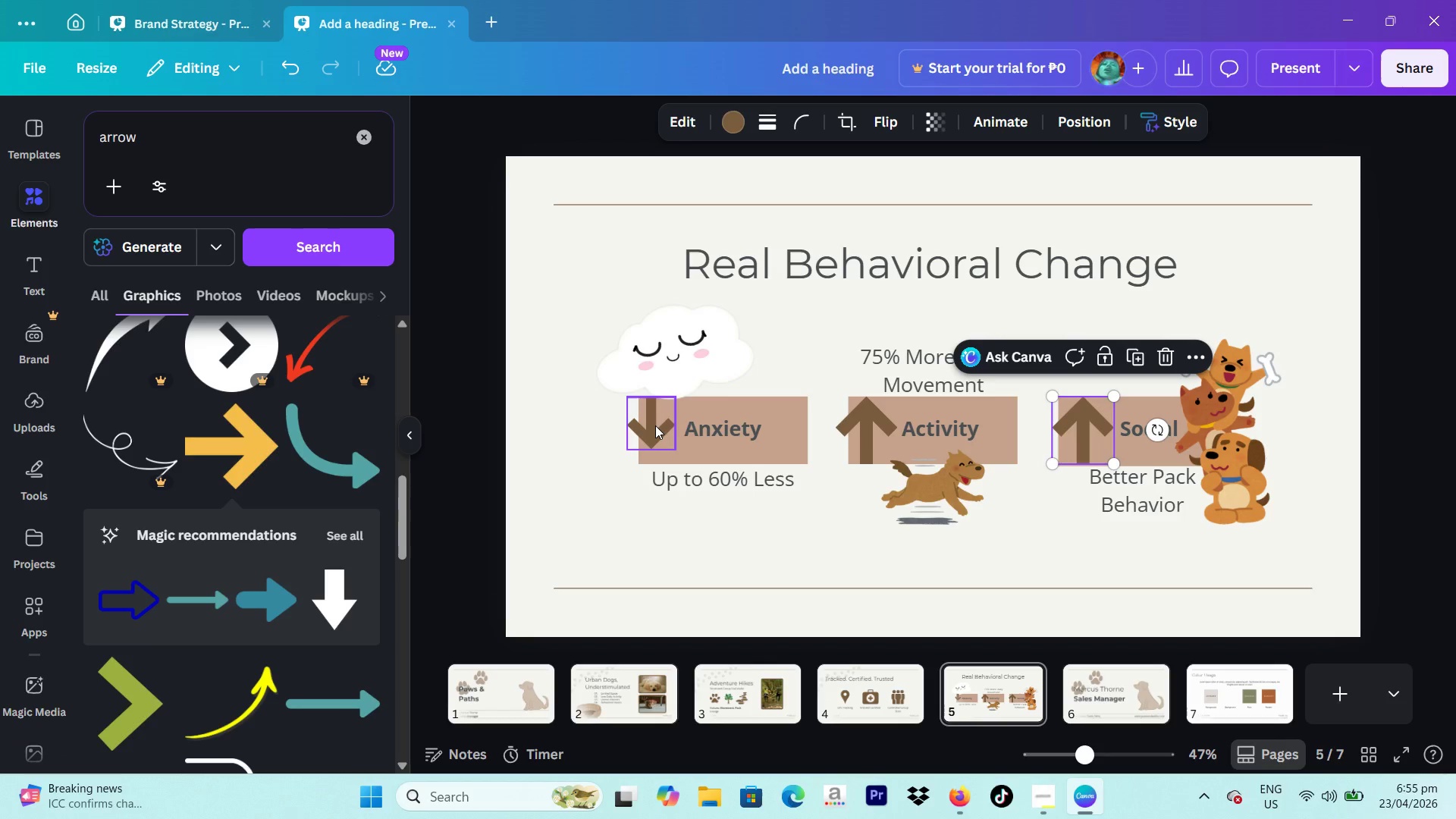 
left_click([655, 425])
 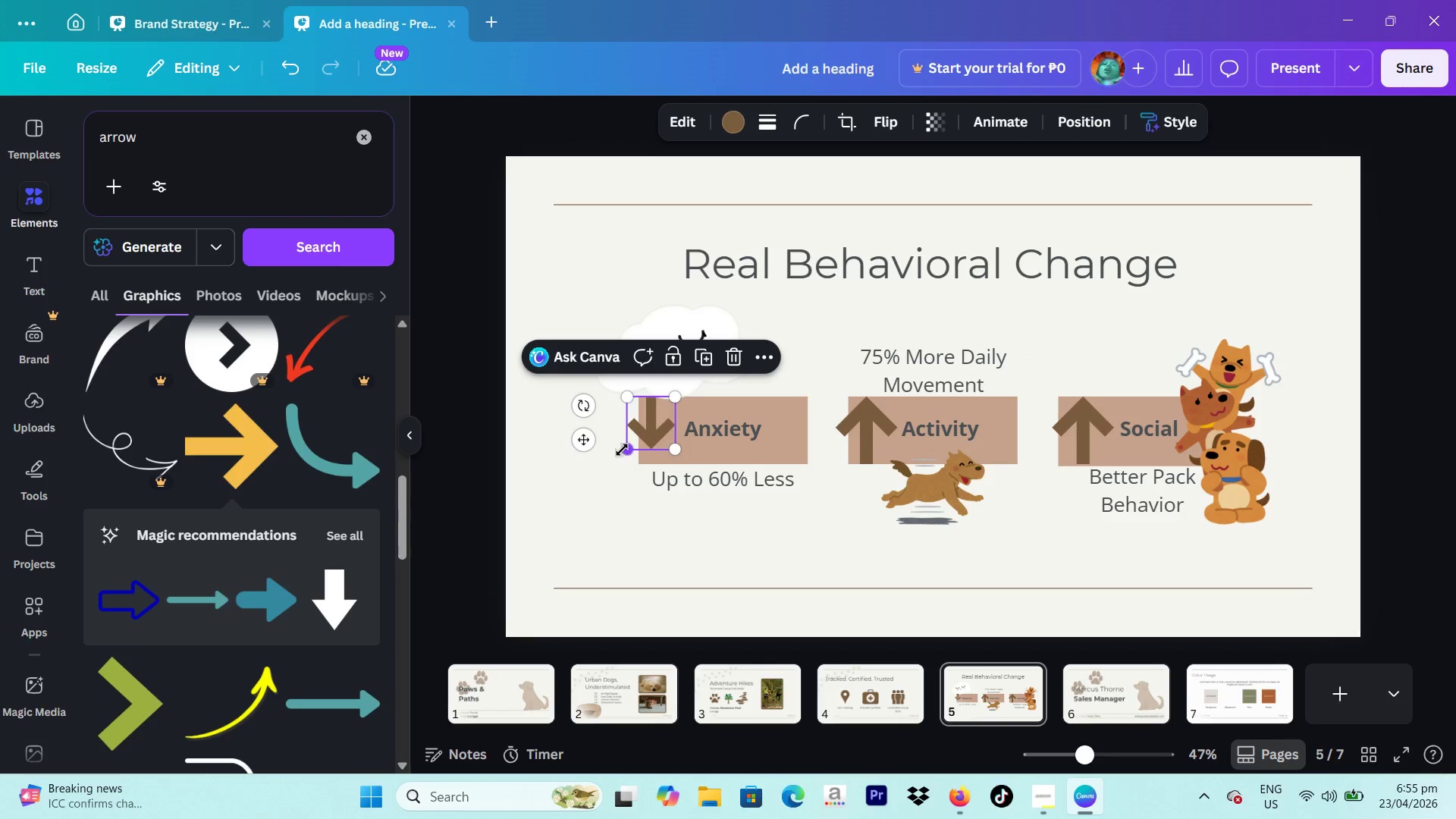 
left_click_drag(start_coordinate=[622, 450], to_coordinate=[616, 468])
 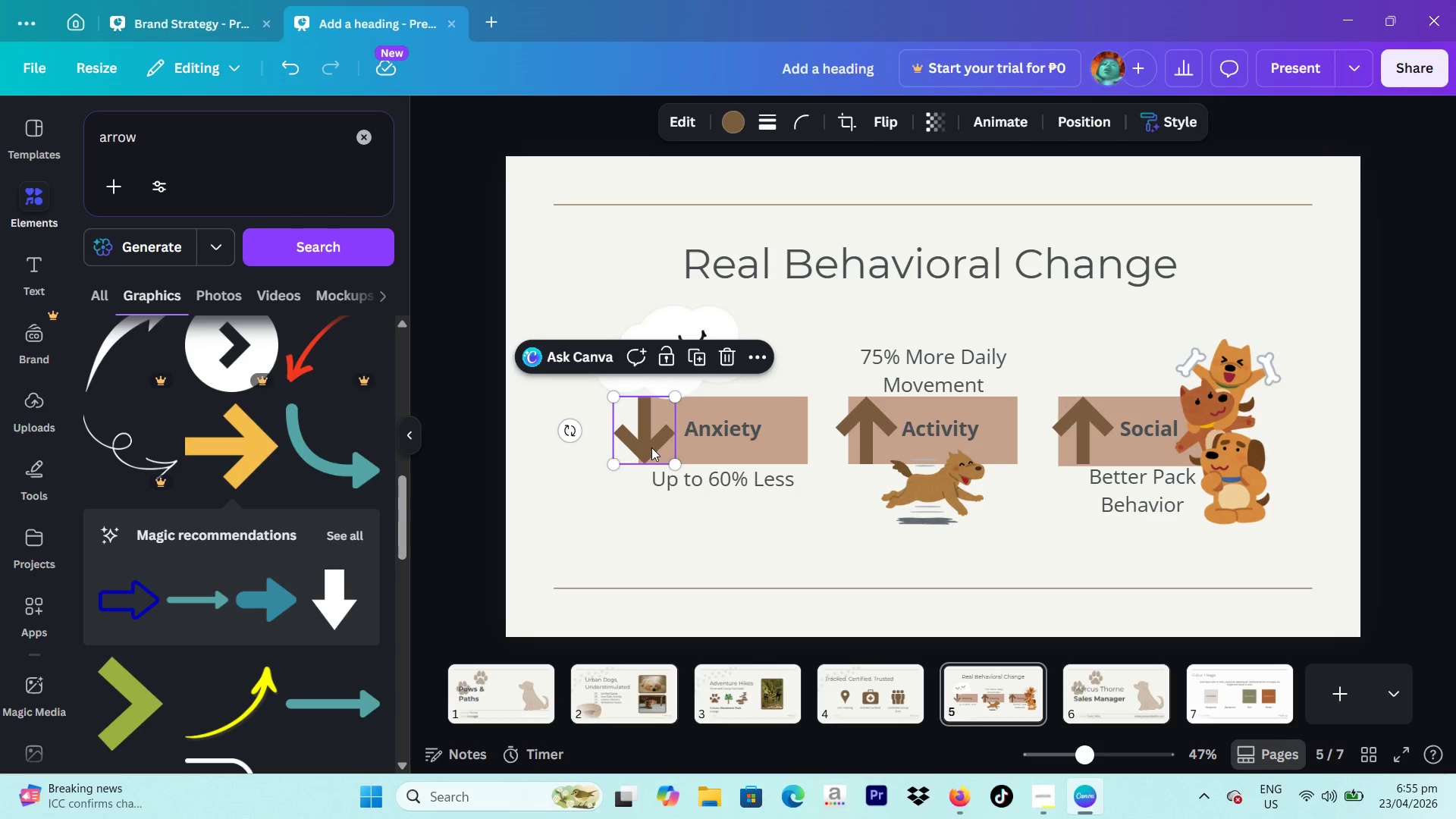 
left_click_drag(start_coordinate=[651, 447], to_coordinate=[659, 449])
 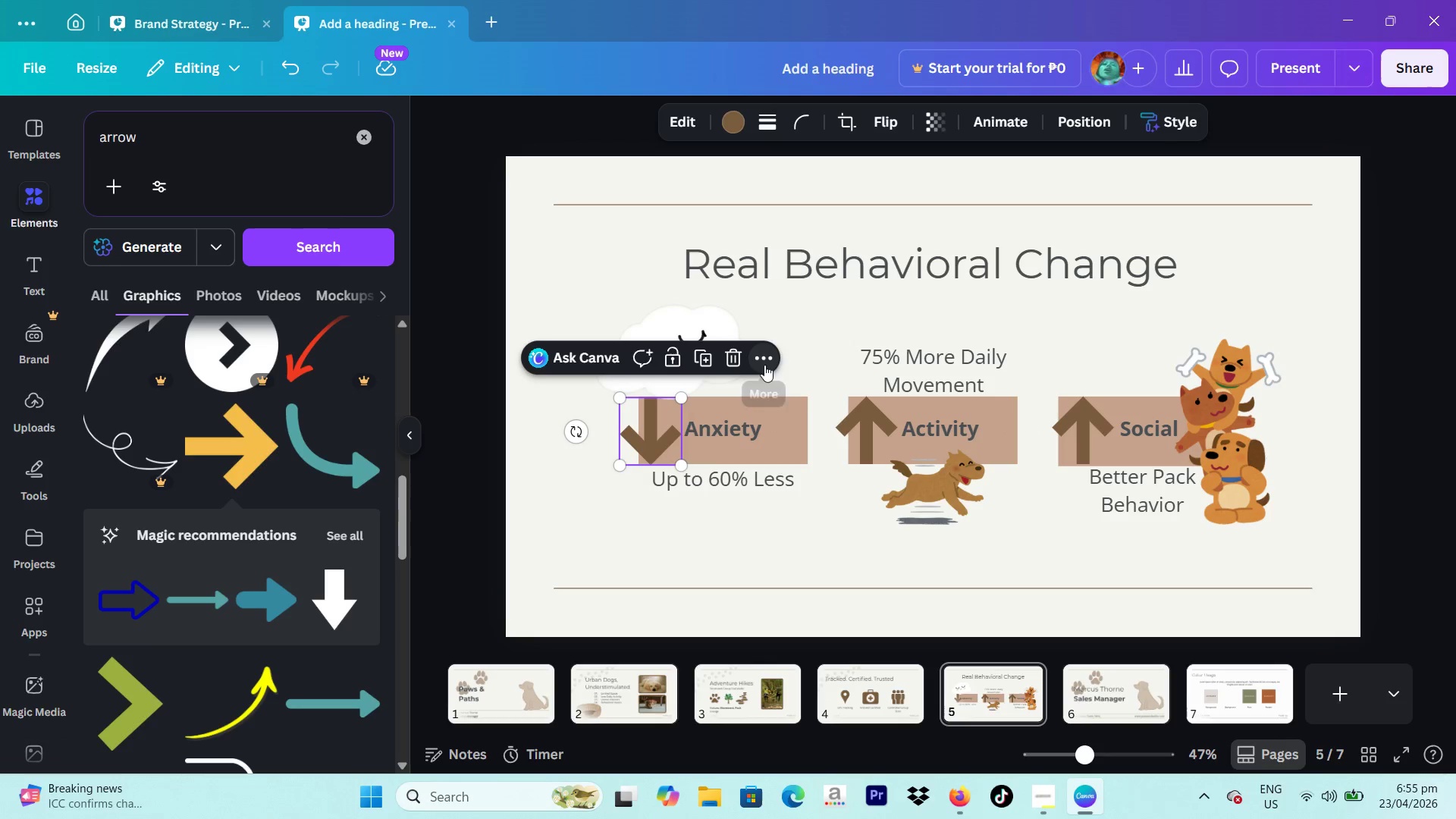 
left_click([764, 365])
 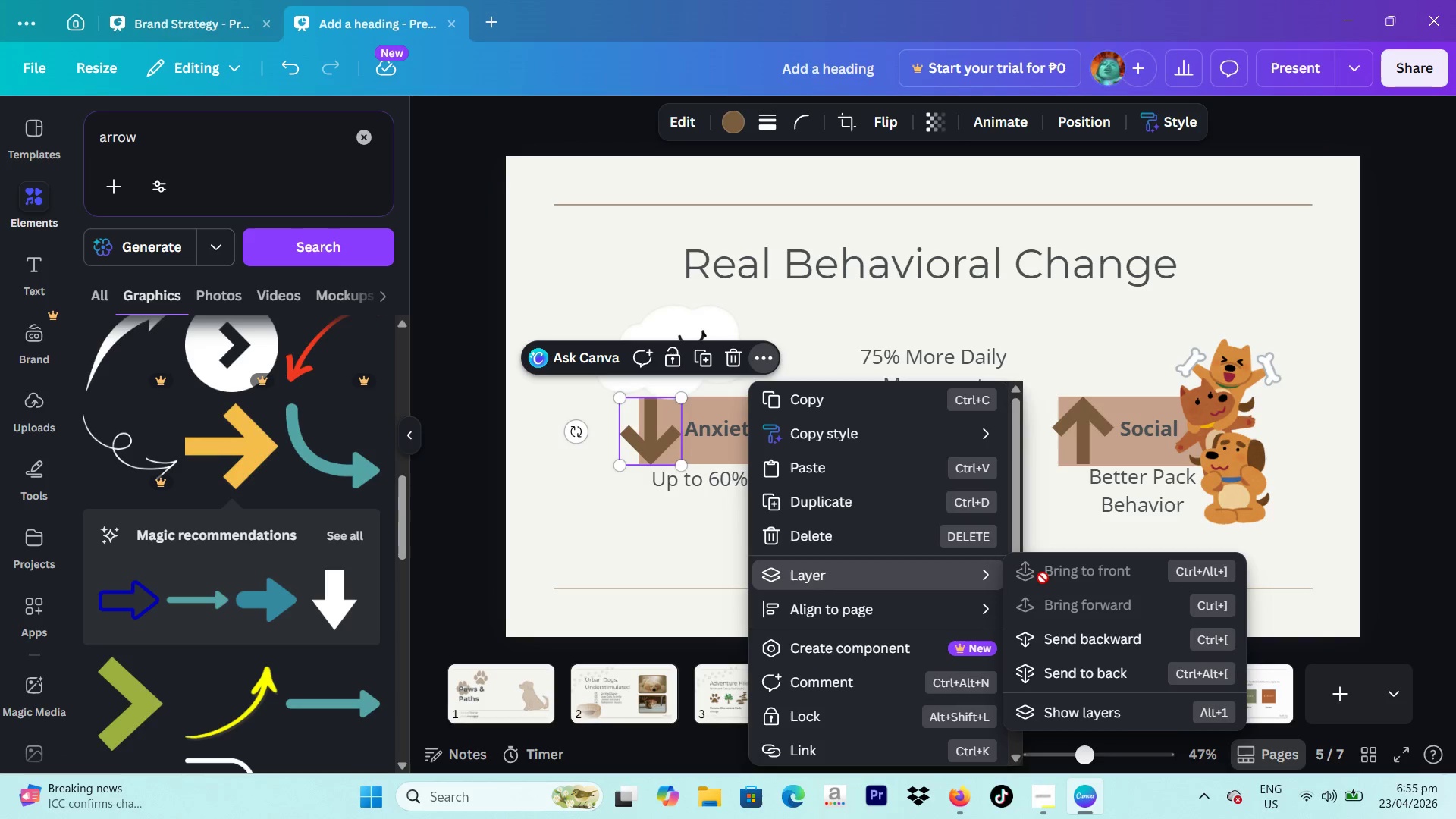 
left_click([1116, 673])
 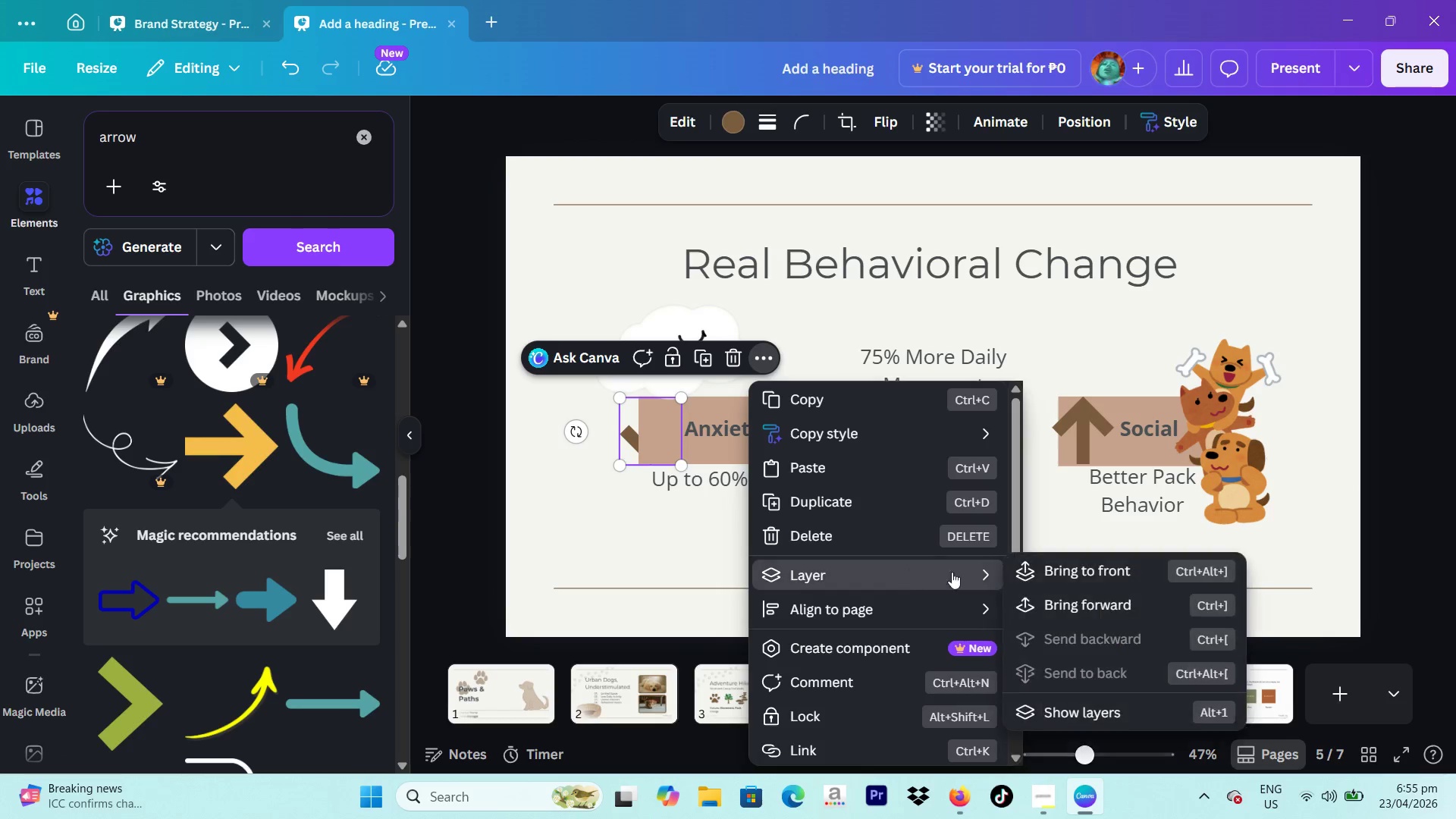 
left_click([1078, 592])
 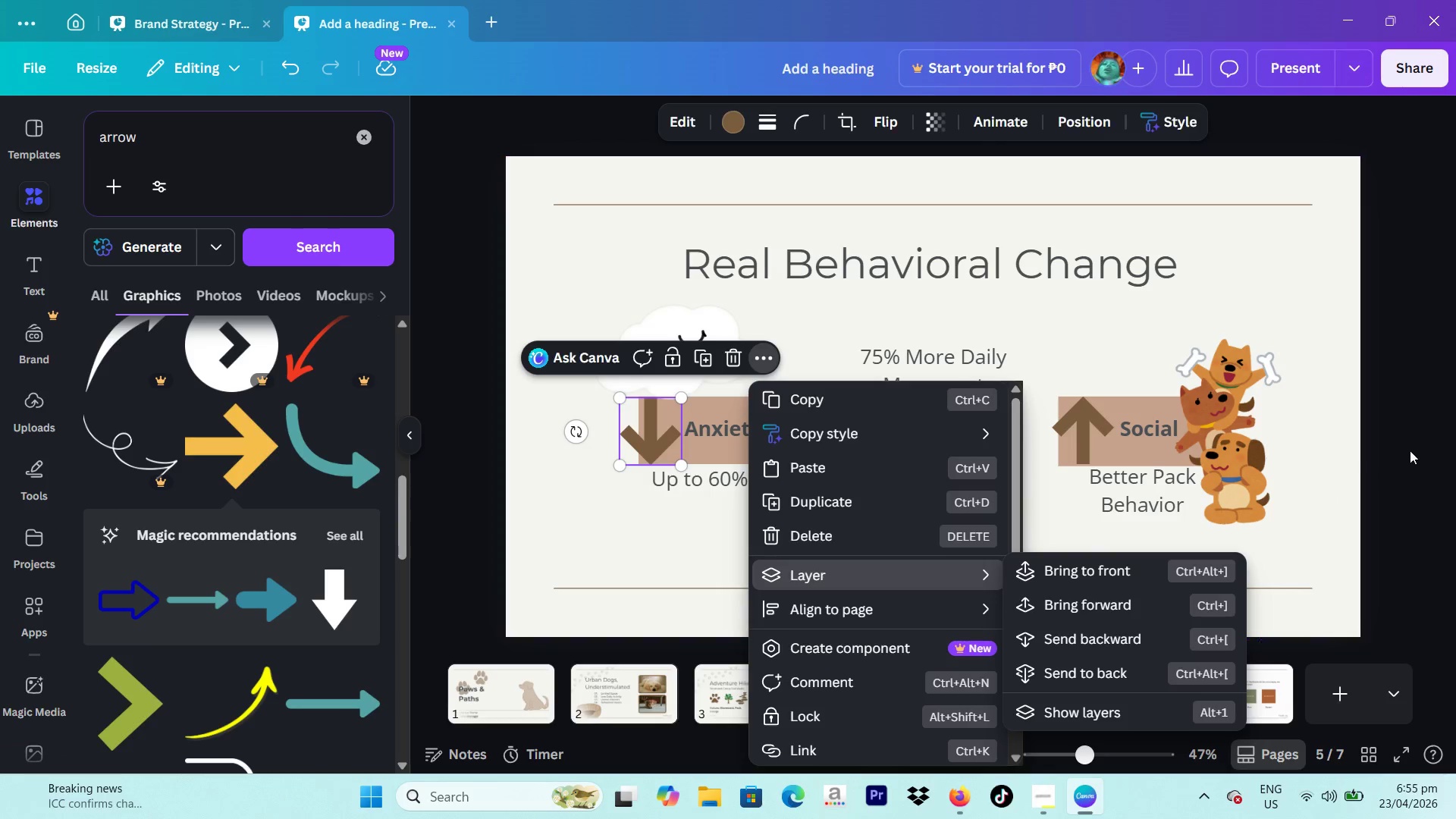 
left_click([1434, 442])
 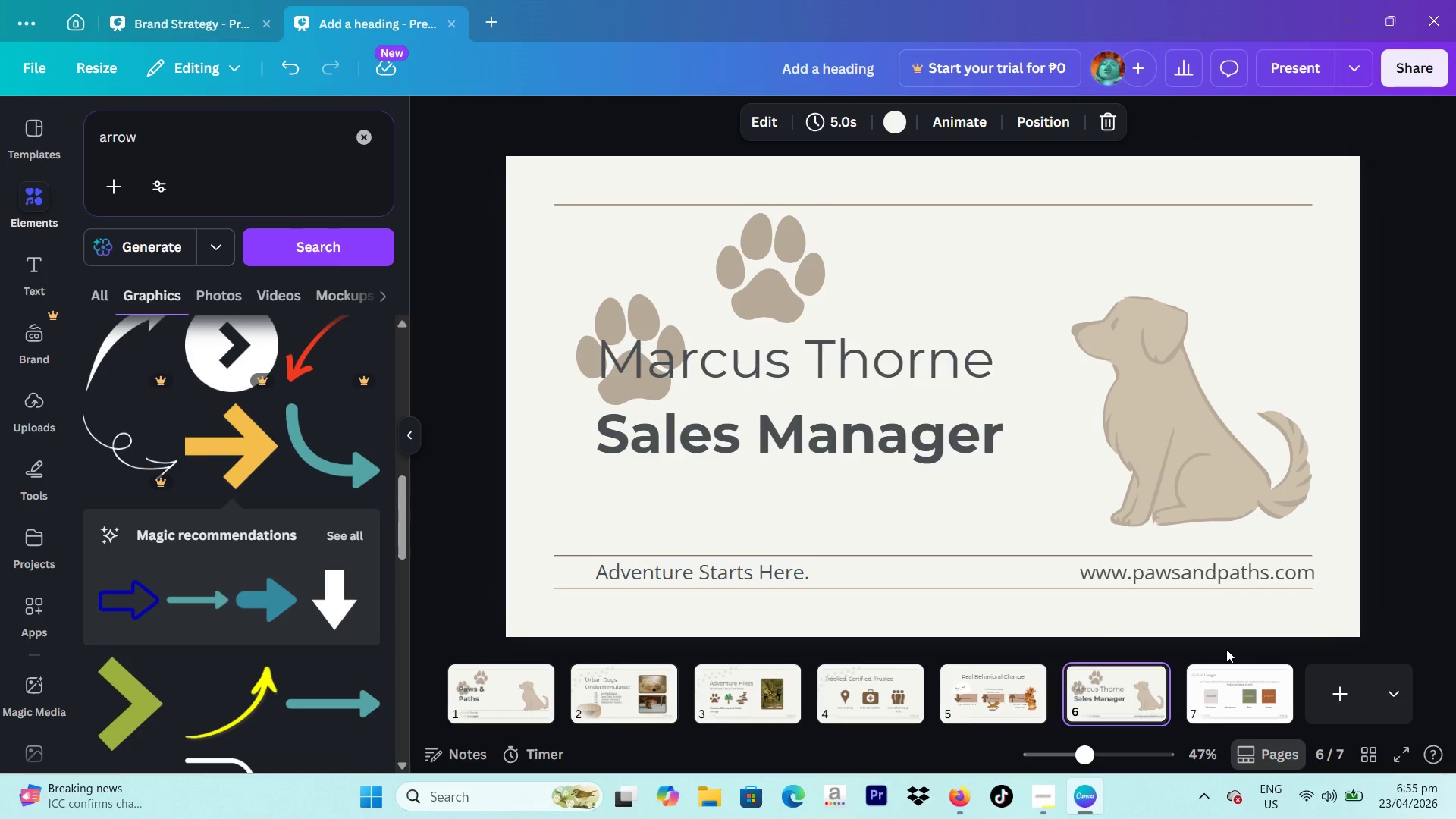 
wait(7.8)
 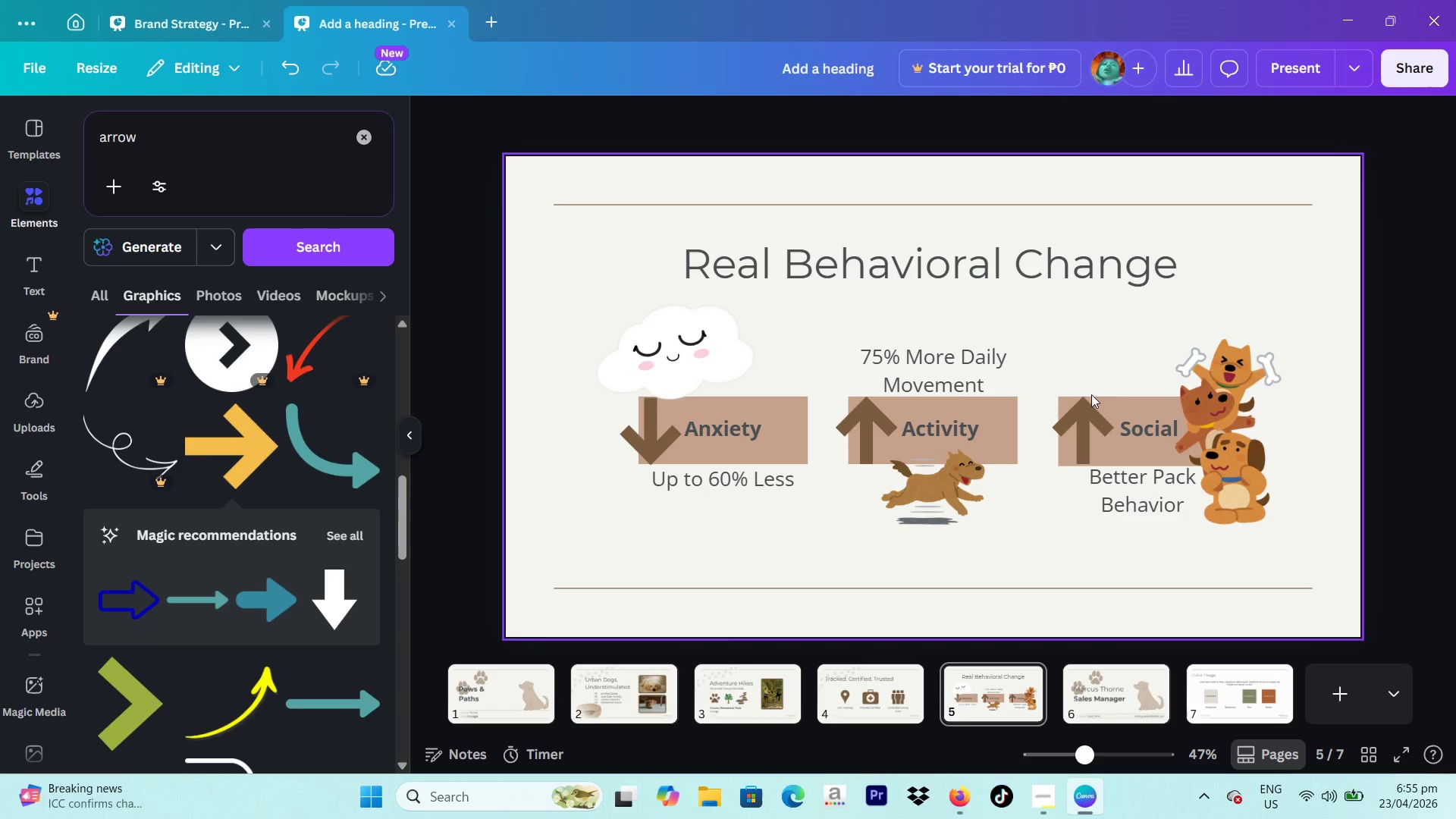 
key(Backspace)
 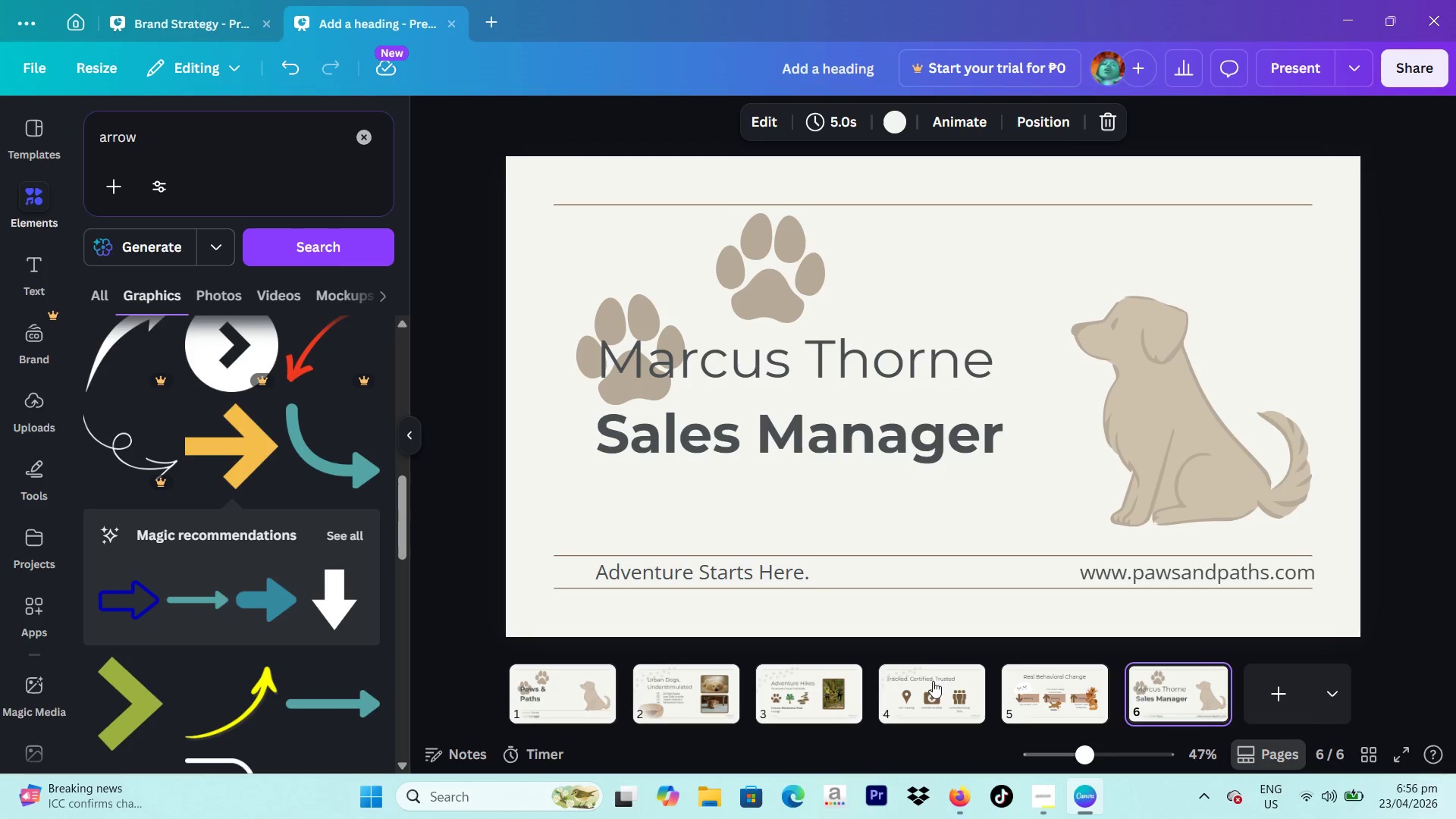 
double_click([952, 711])
 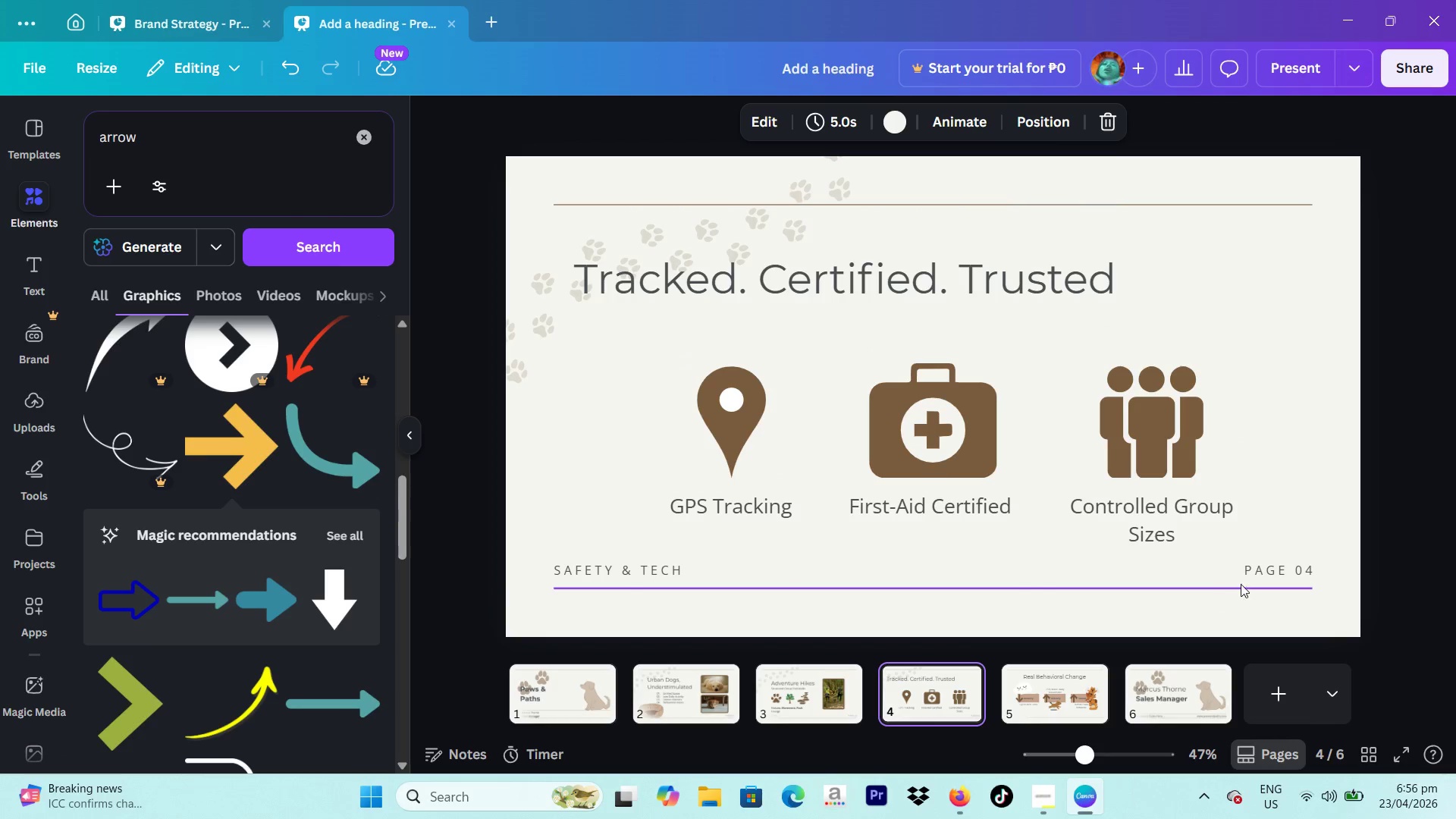 
left_click([1252, 573])
 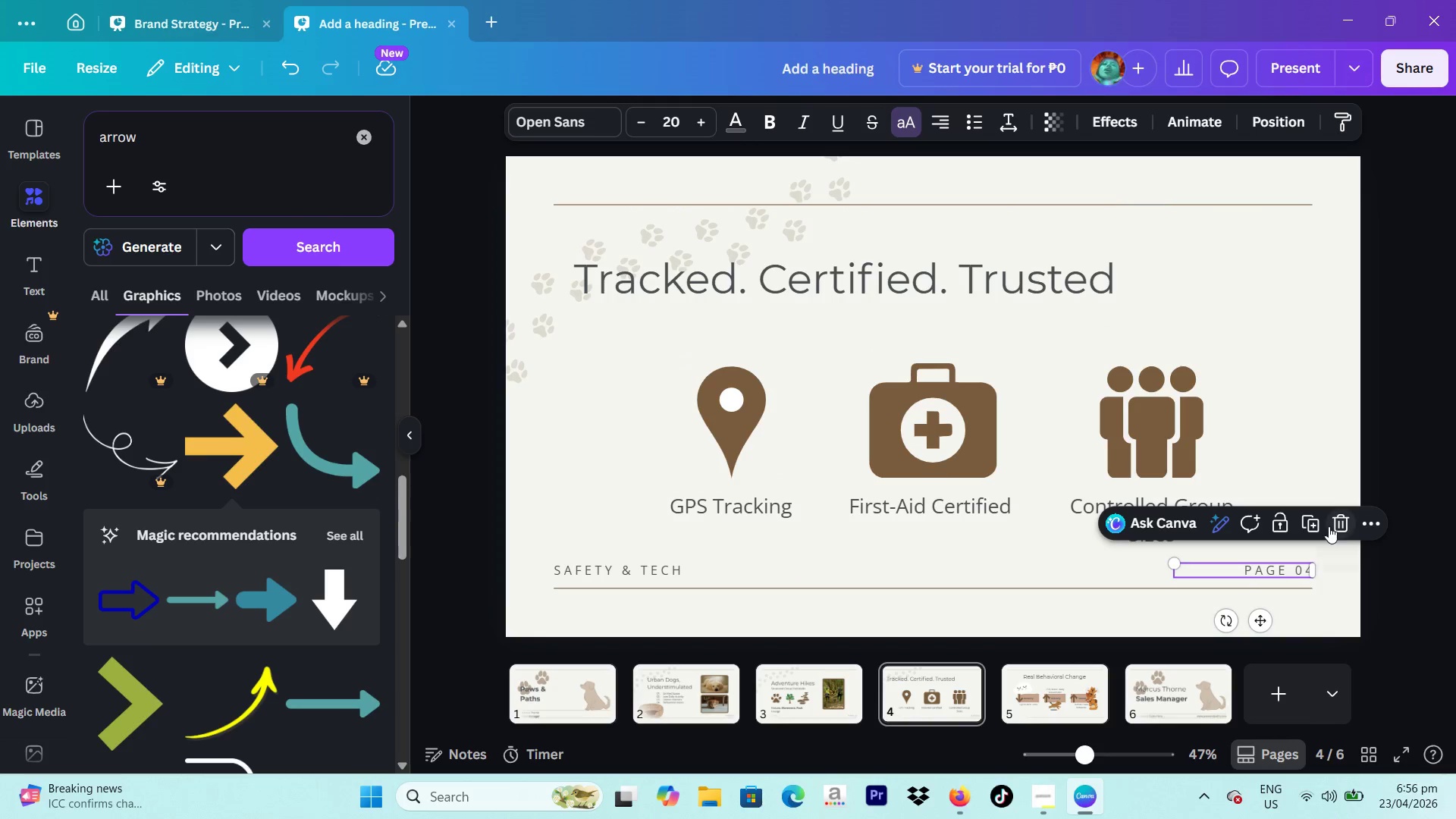 
left_click([1310, 526])
 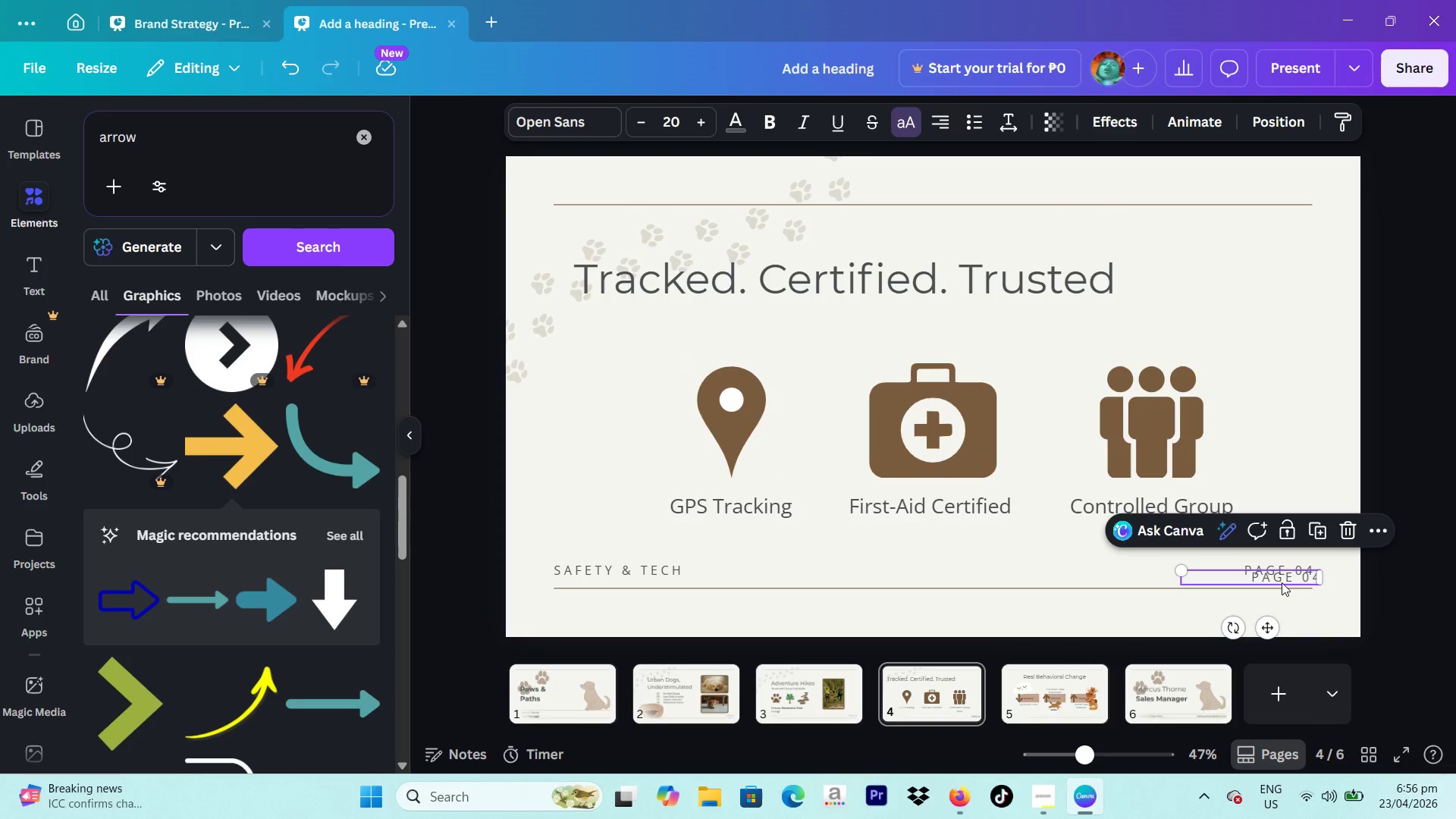 
left_click_drag(start_coordinate=[1278, 577], to_coordinate=[1273, 573])
 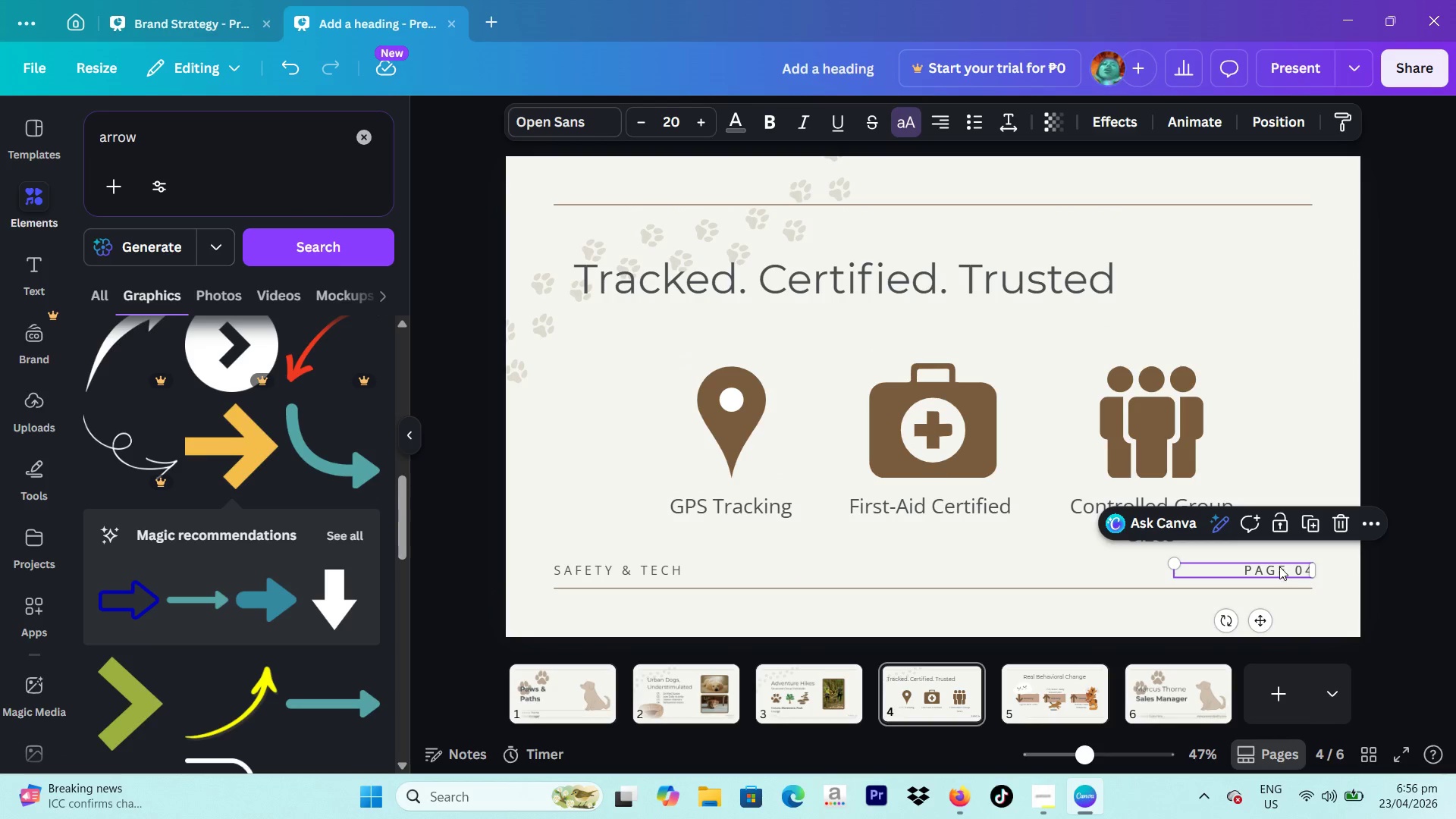 
left_click_drag(start_coordinate=[1280, 566], to_coordinate=[1086, 683])
 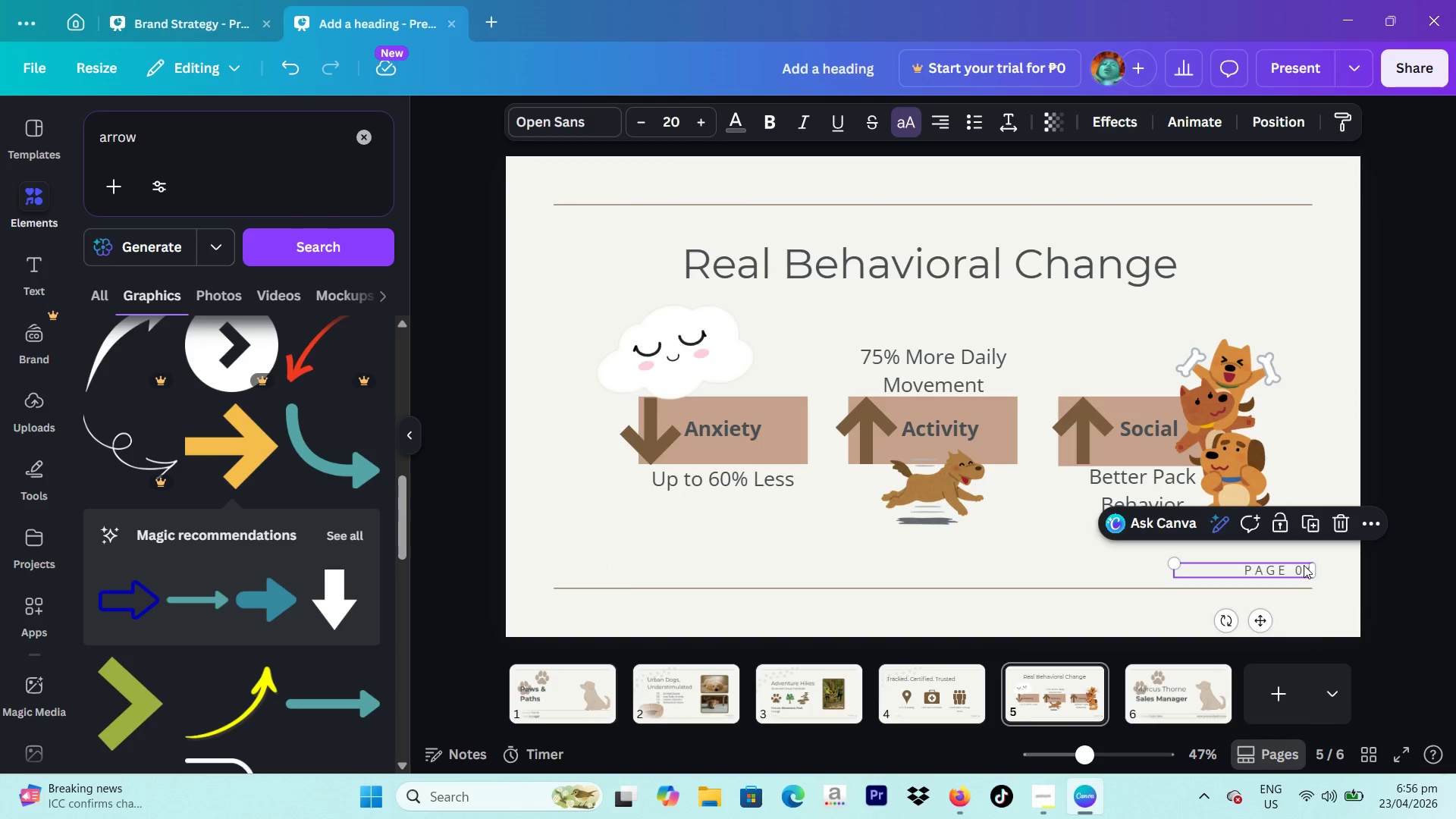 
left_click([1304, 565])
 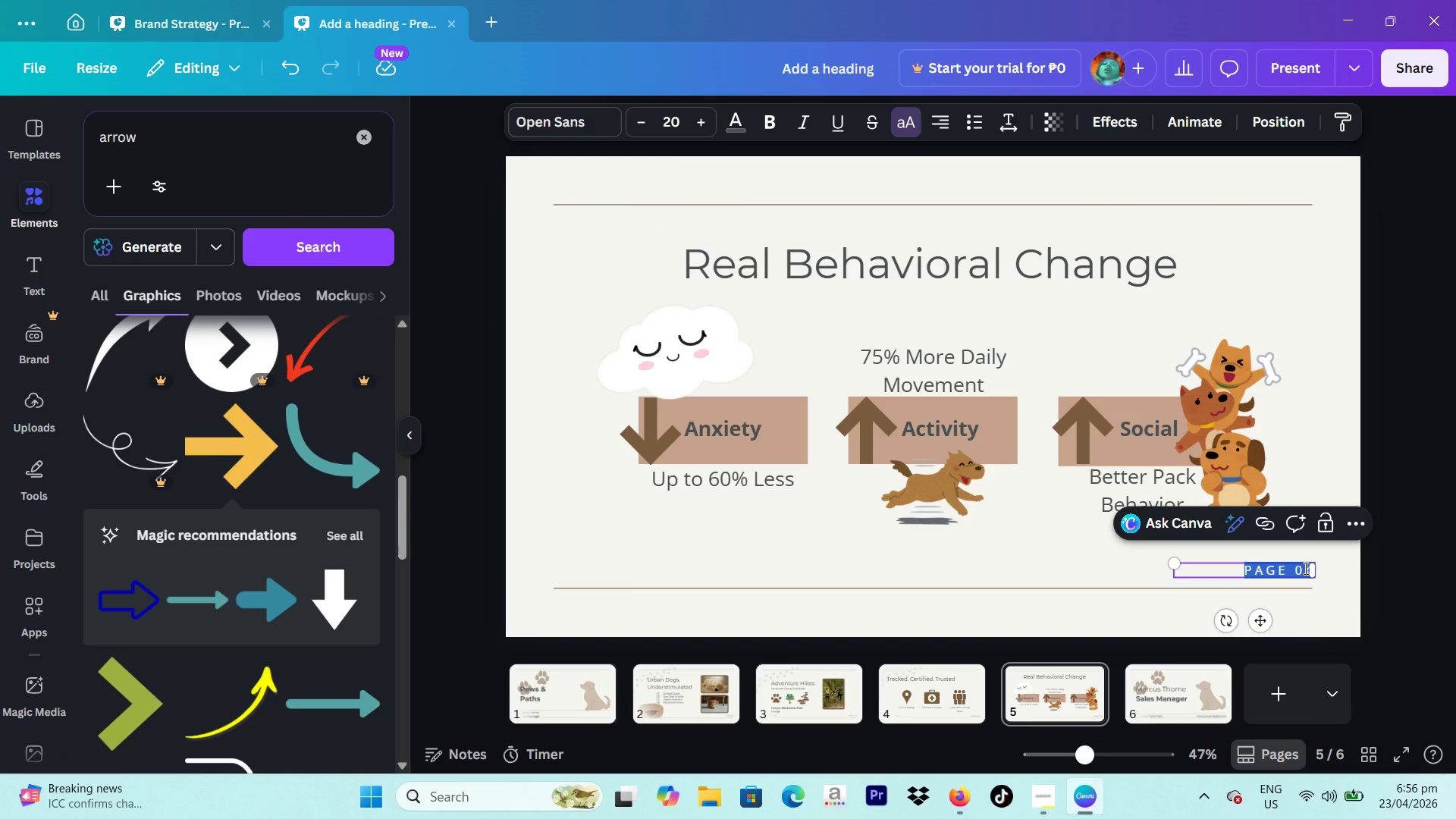 
left_click([1304, 568])
 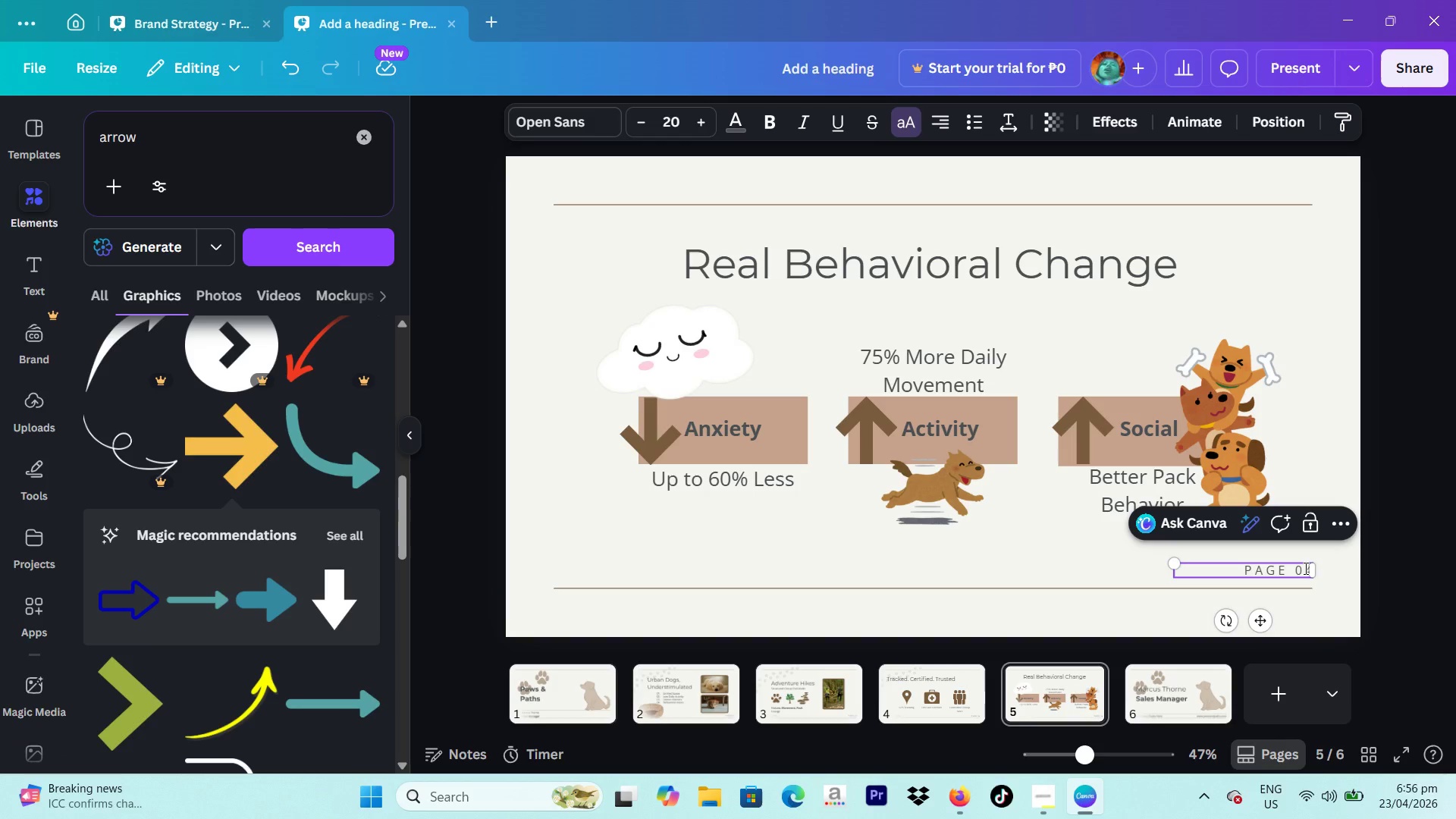 
key(ArrowRight)
 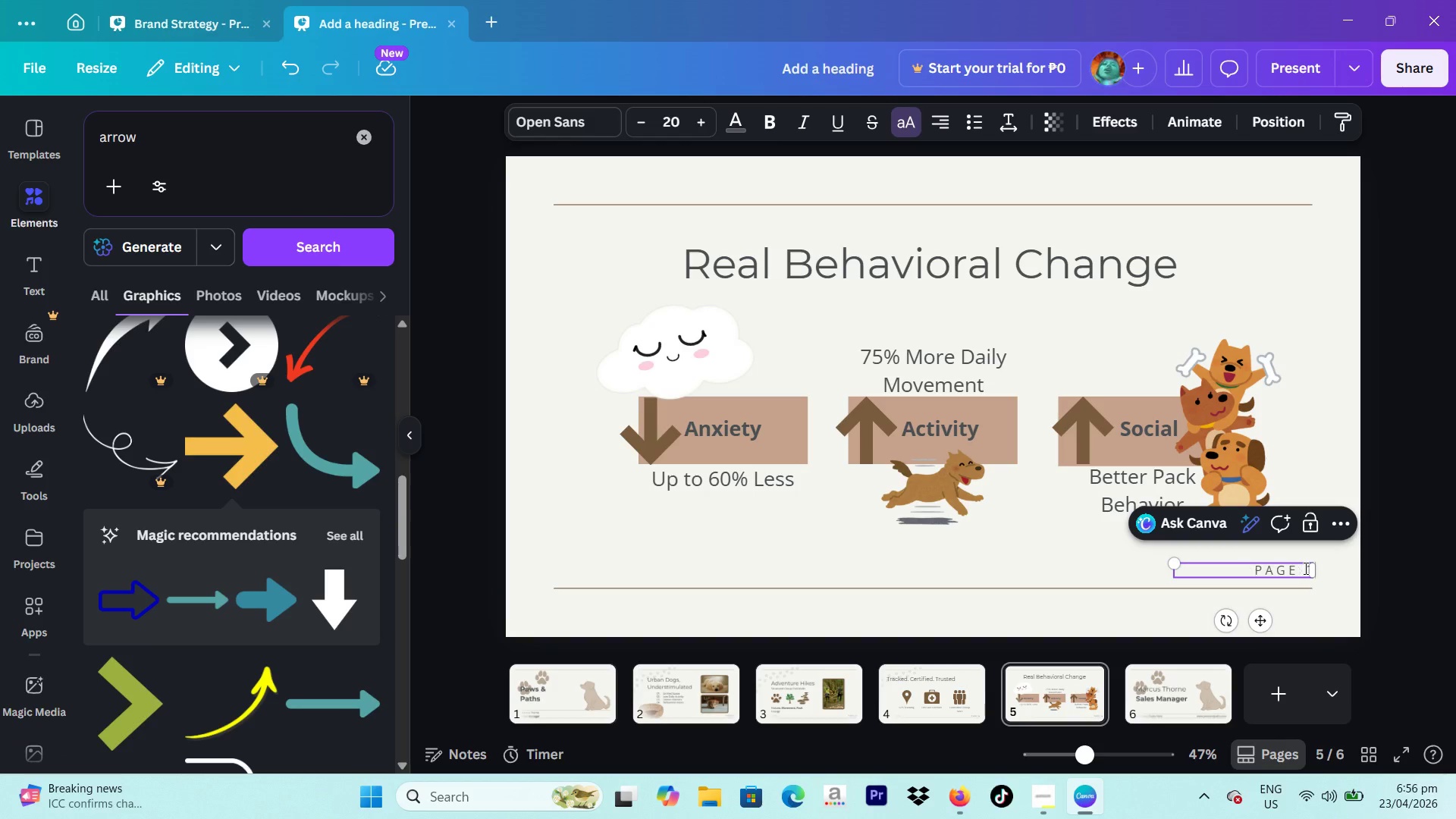 
key(Backspace)
 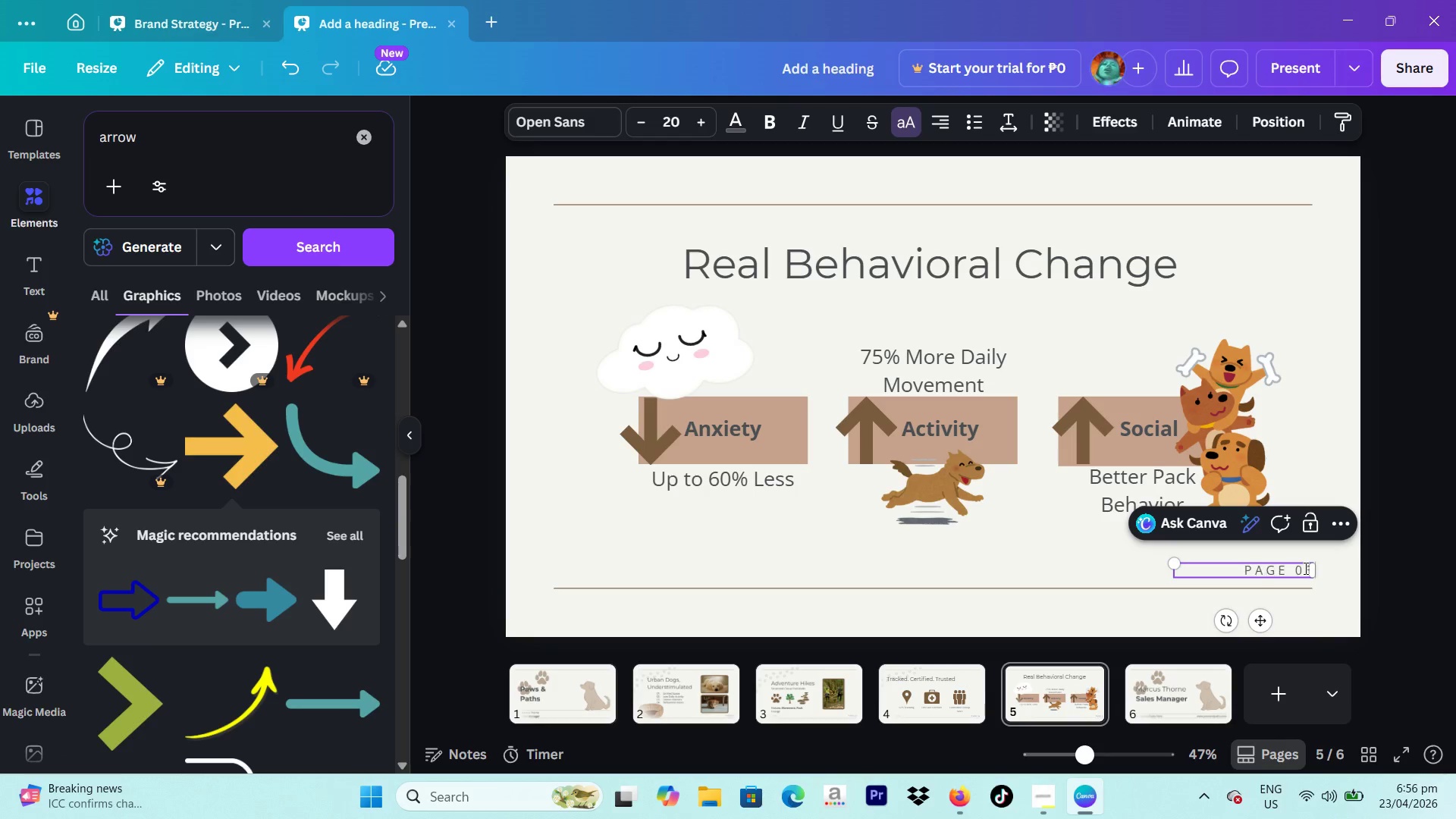 
key(5)
 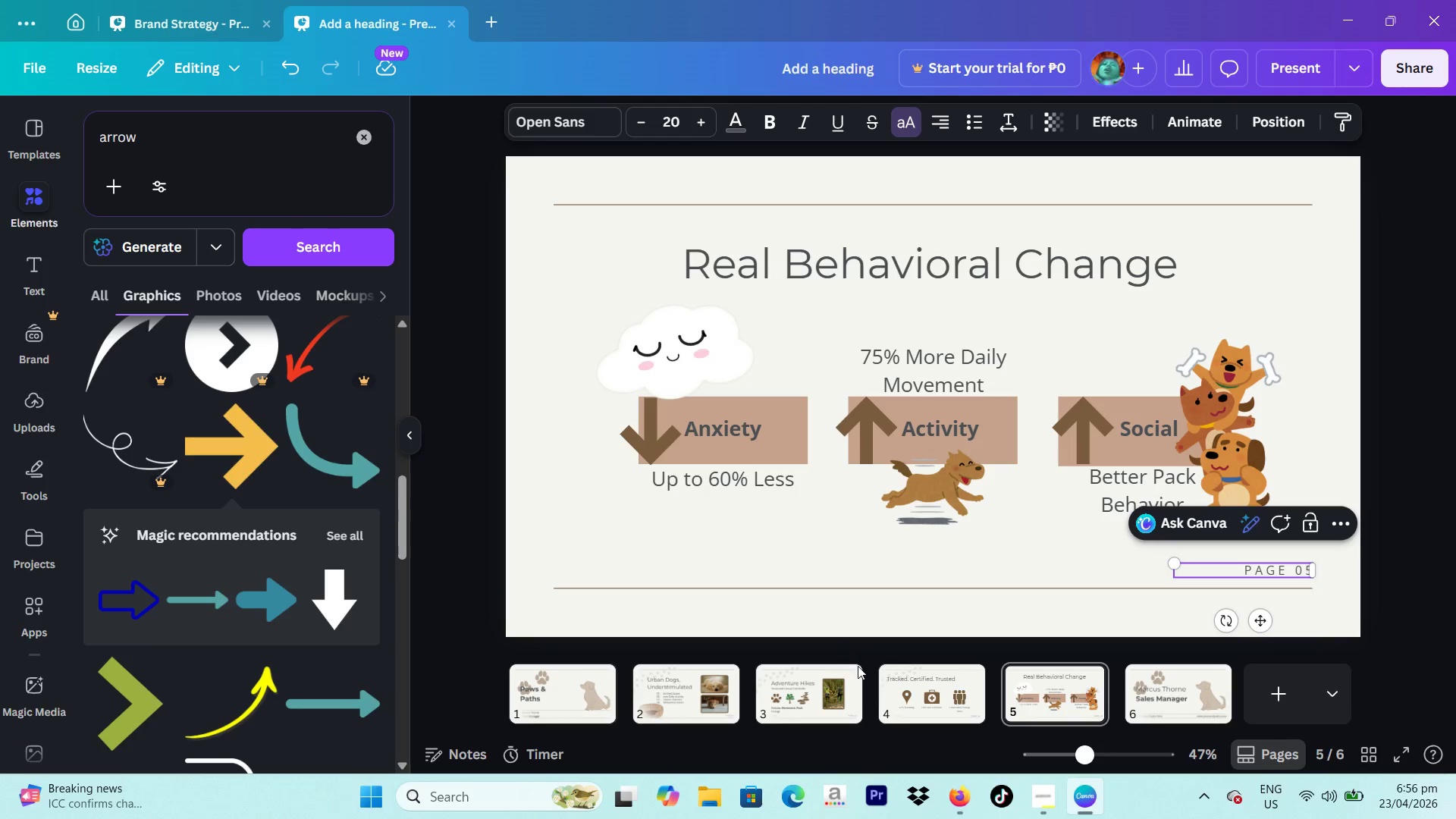 
left_click([943, 689])
 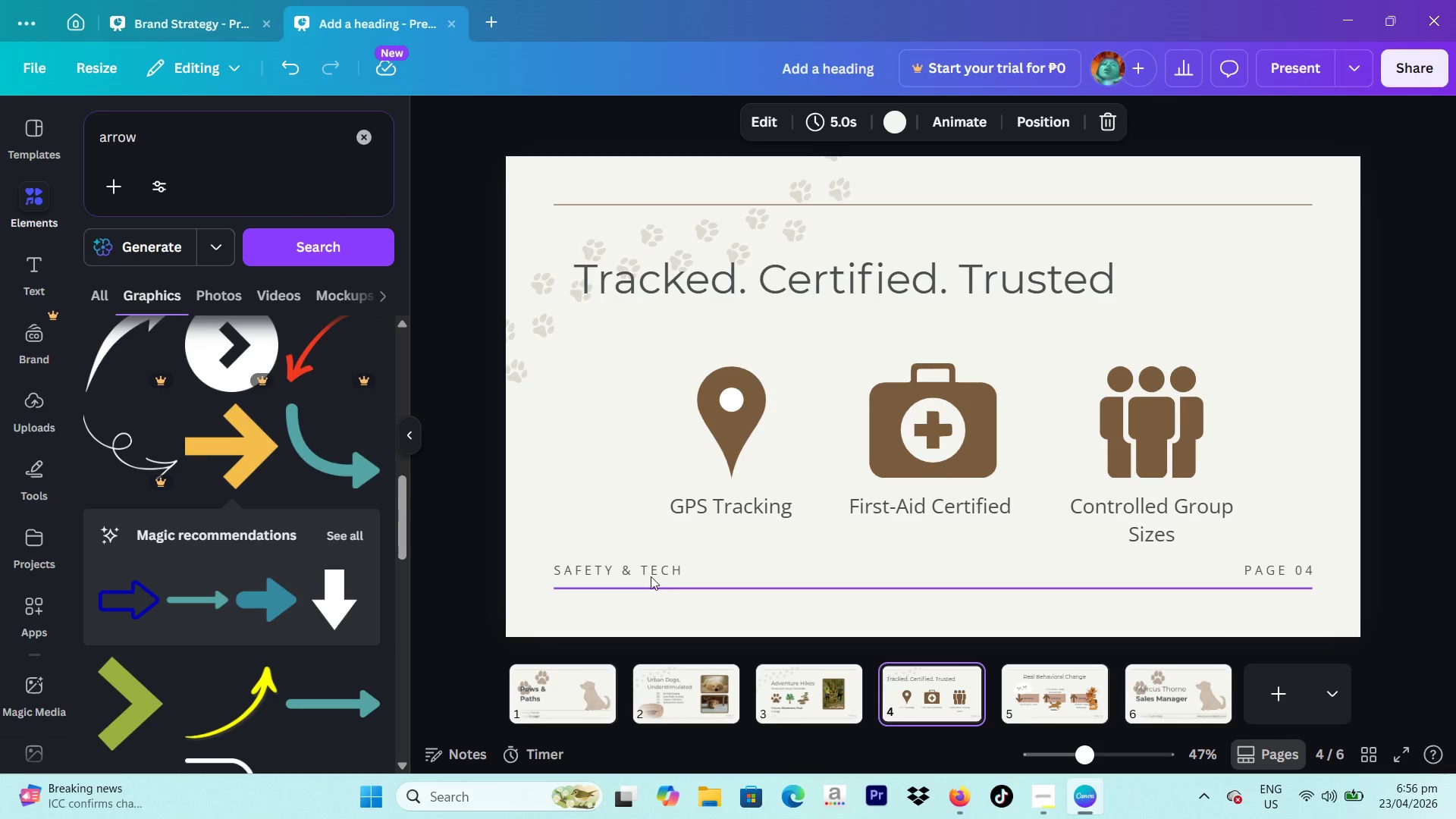 
left_click([642, 572])
 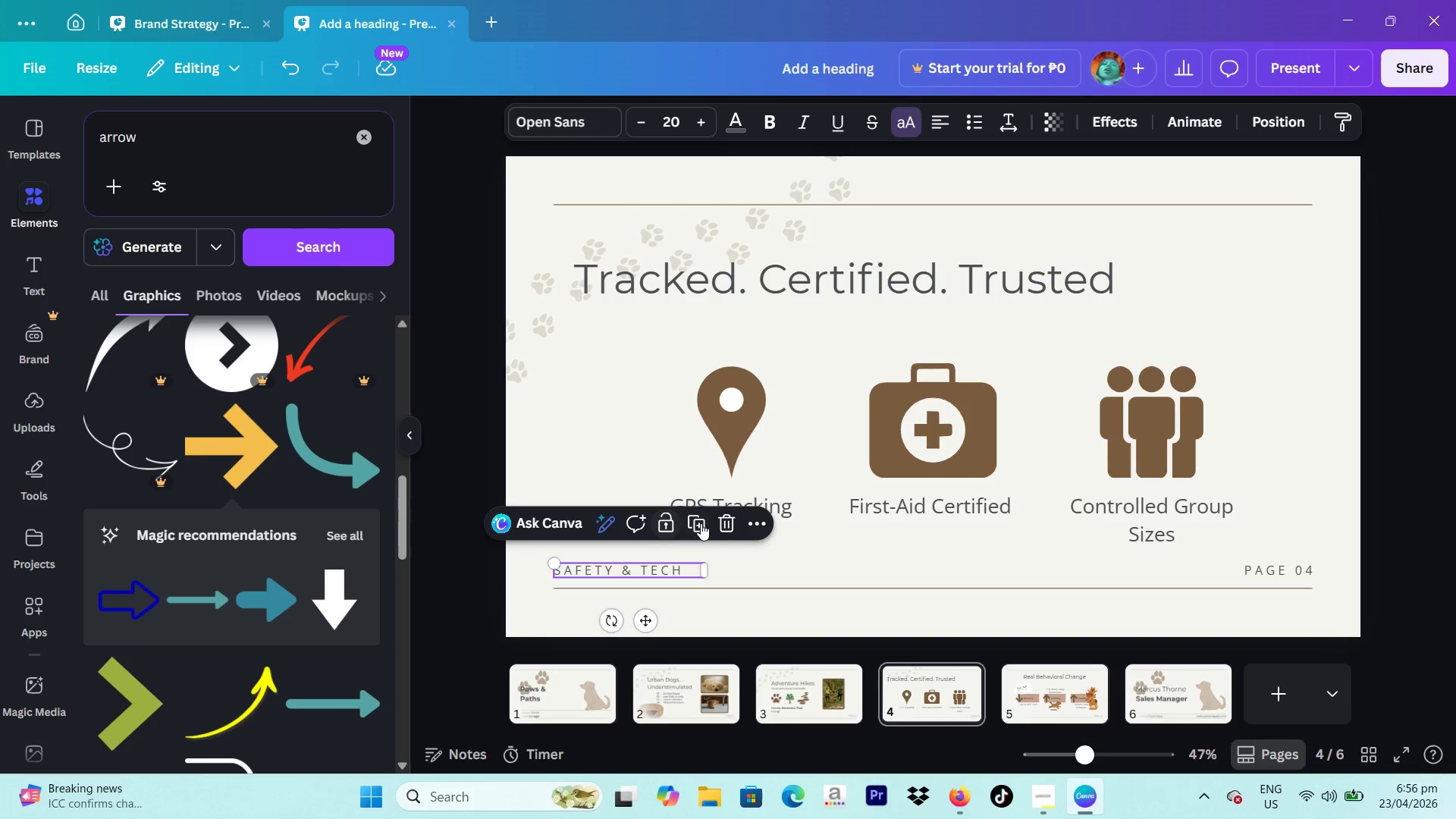 
left_click([701, 523])
 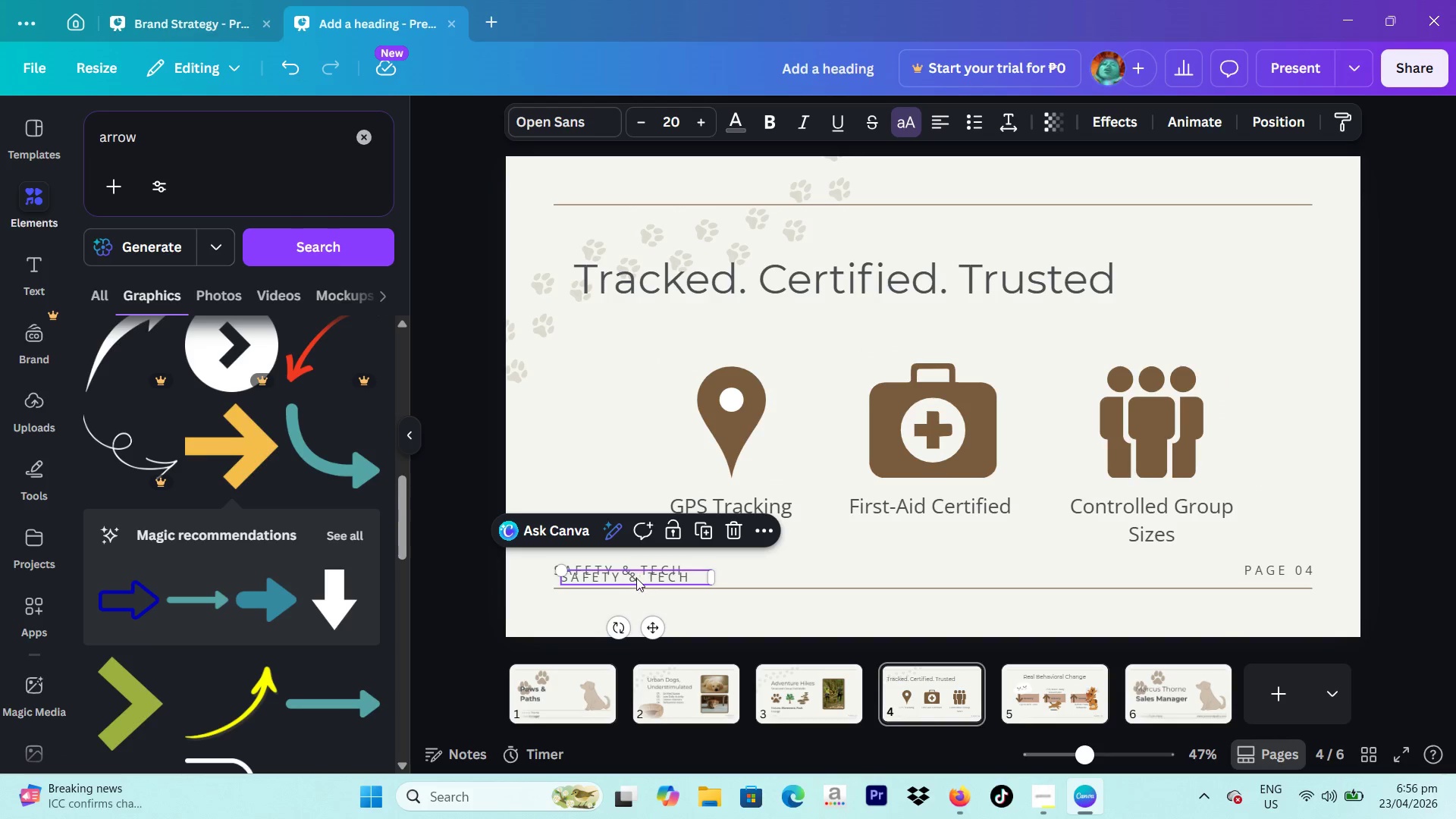 
left_click_drag(start_coordinate=[636, 578], to_coordinate=[626, 573])
 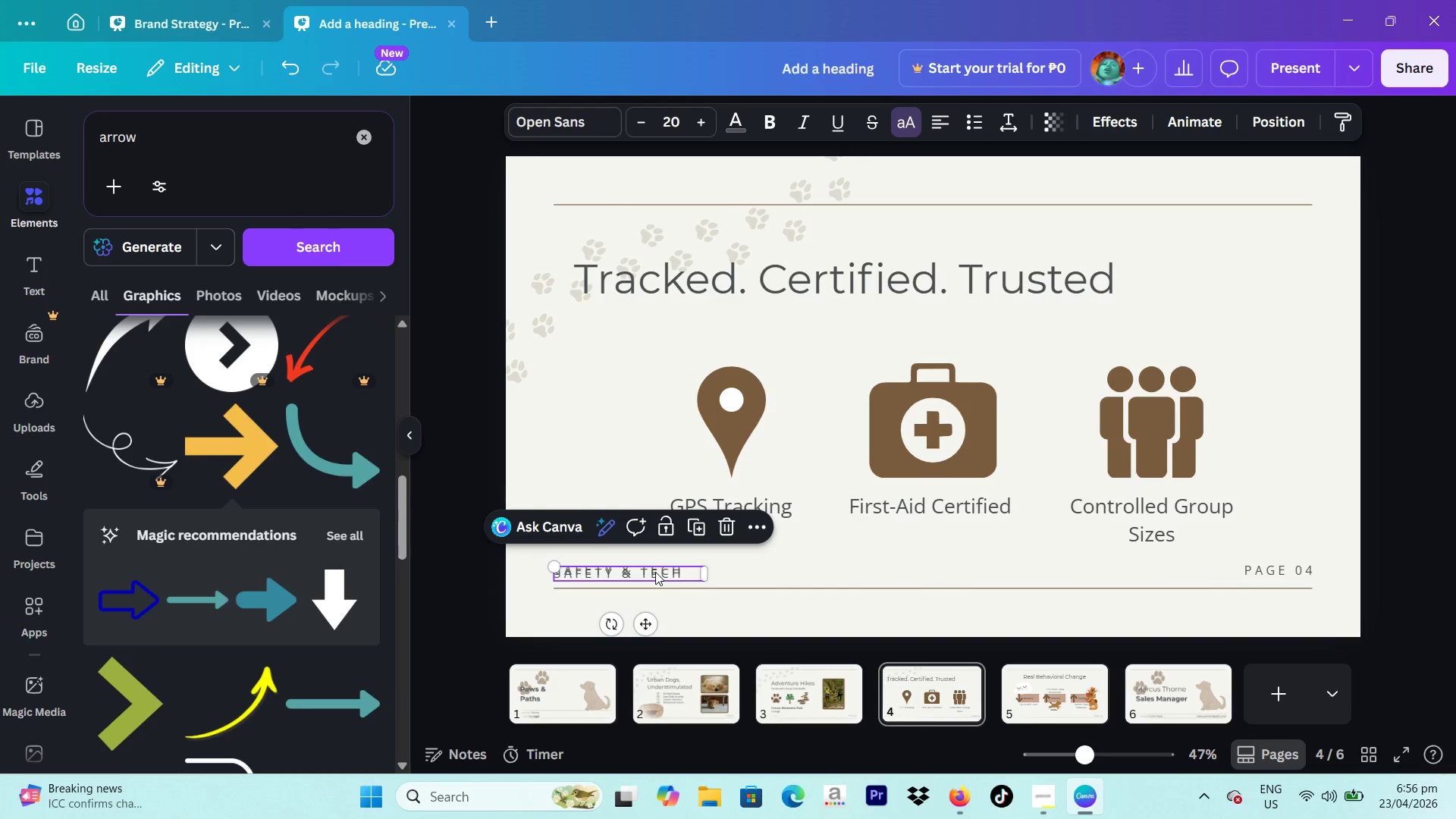 
left_click_drag(start_coordinate=[655, 572], to_coordinate=[655, 568])
 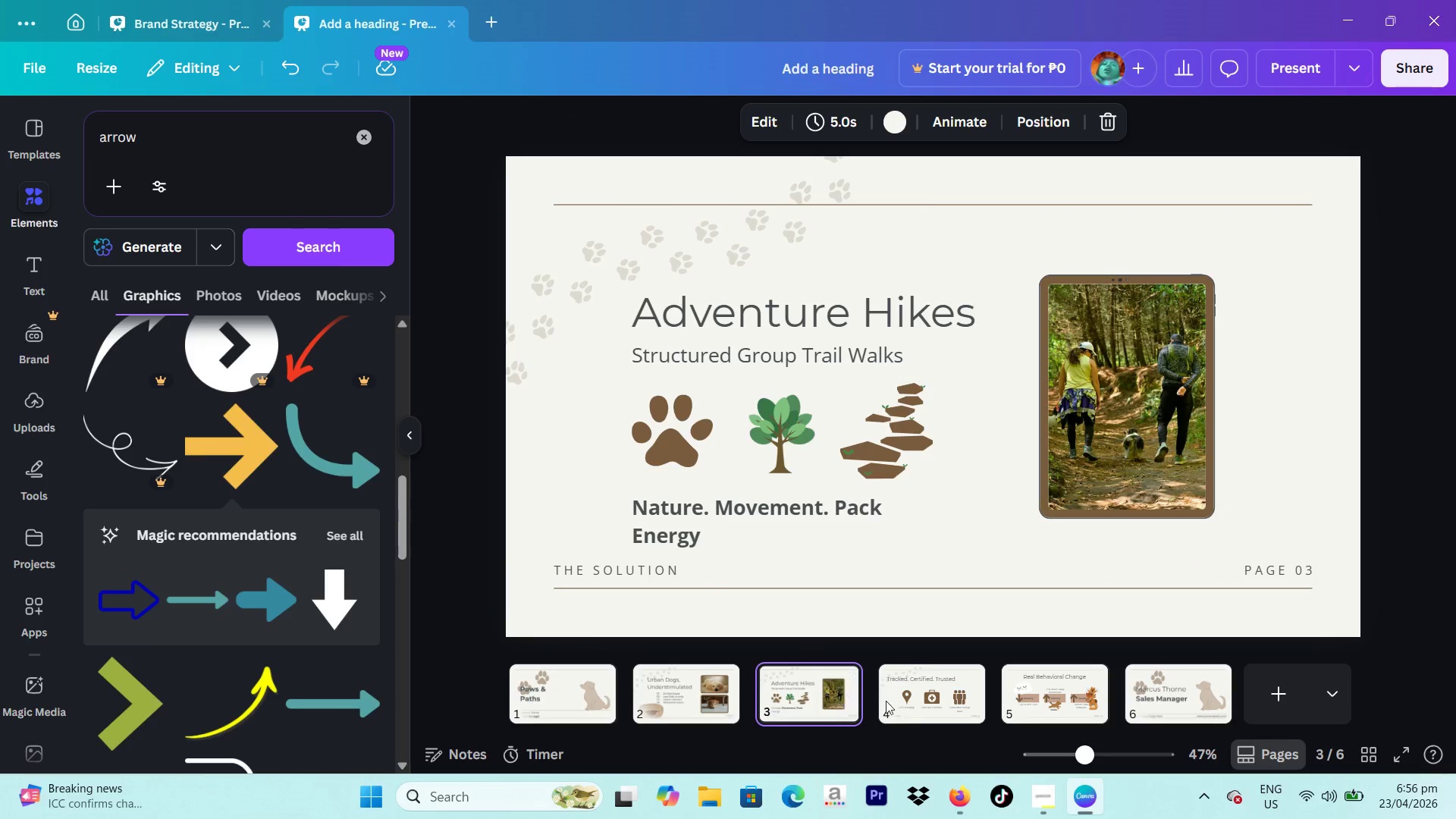 
left_click([948, 708])
 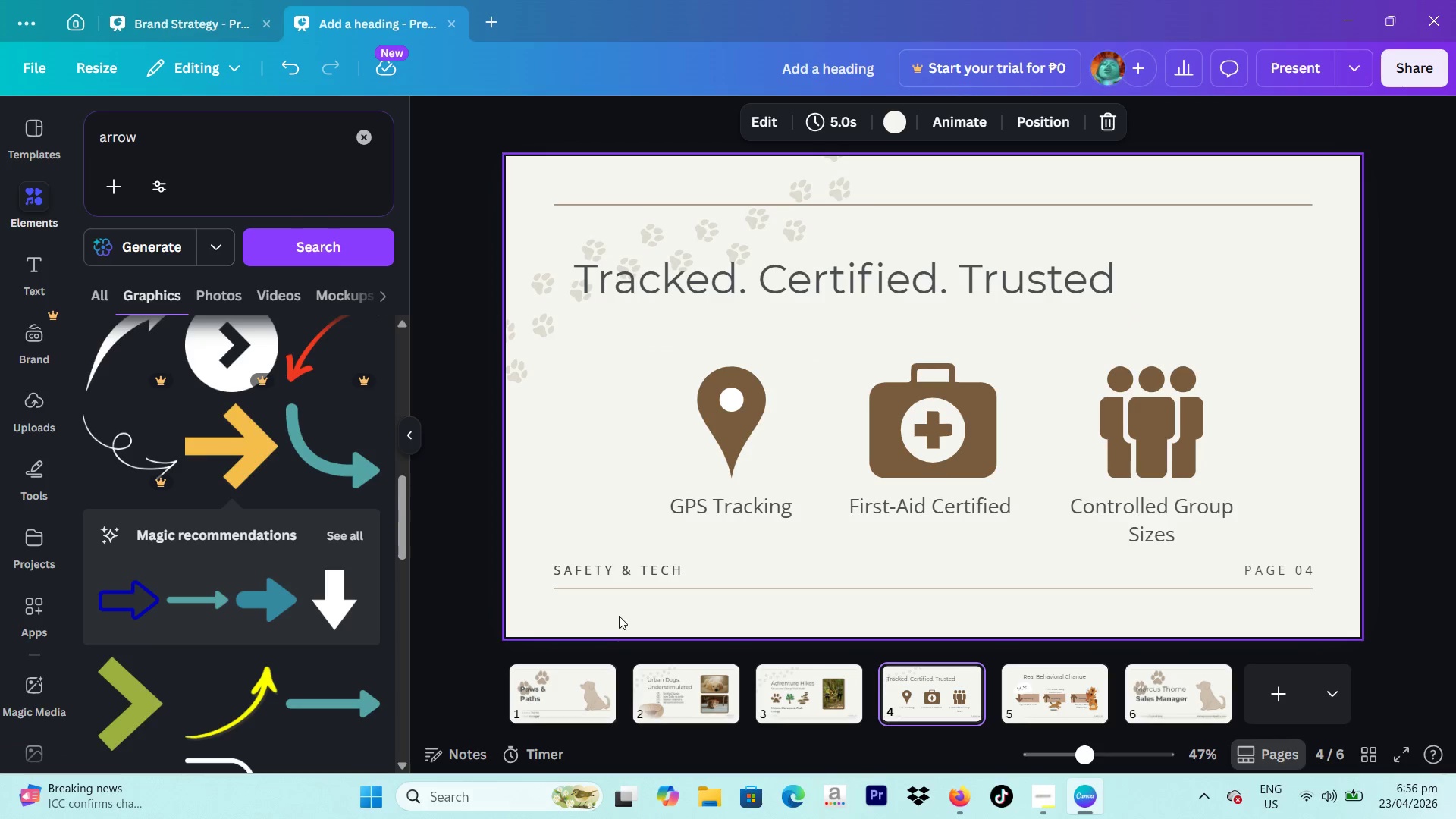 
left_click([610, 576])
 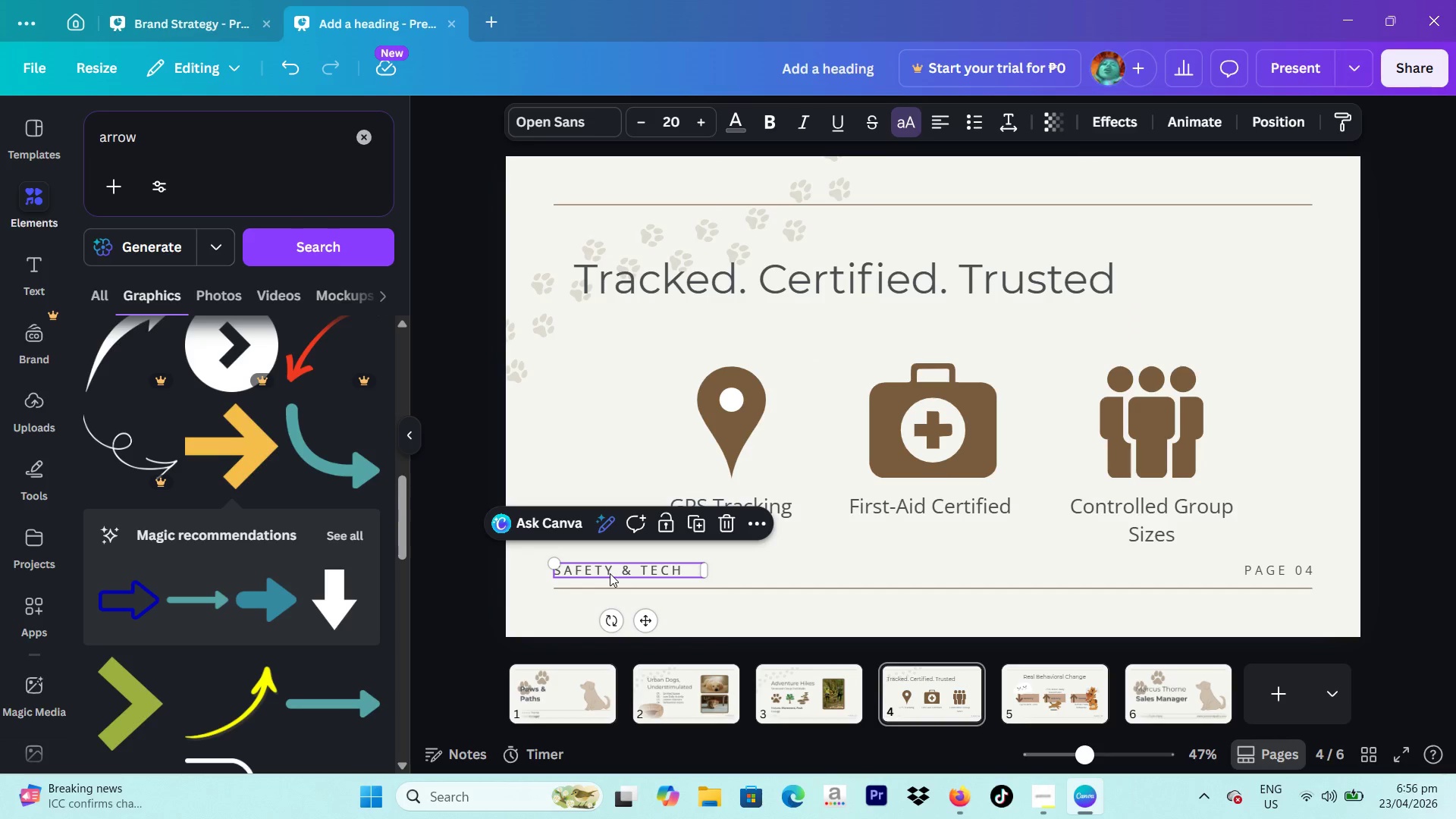 
left_click_drag(start_coordinate=[610, 573], to_coordinate=[1032, 695])
 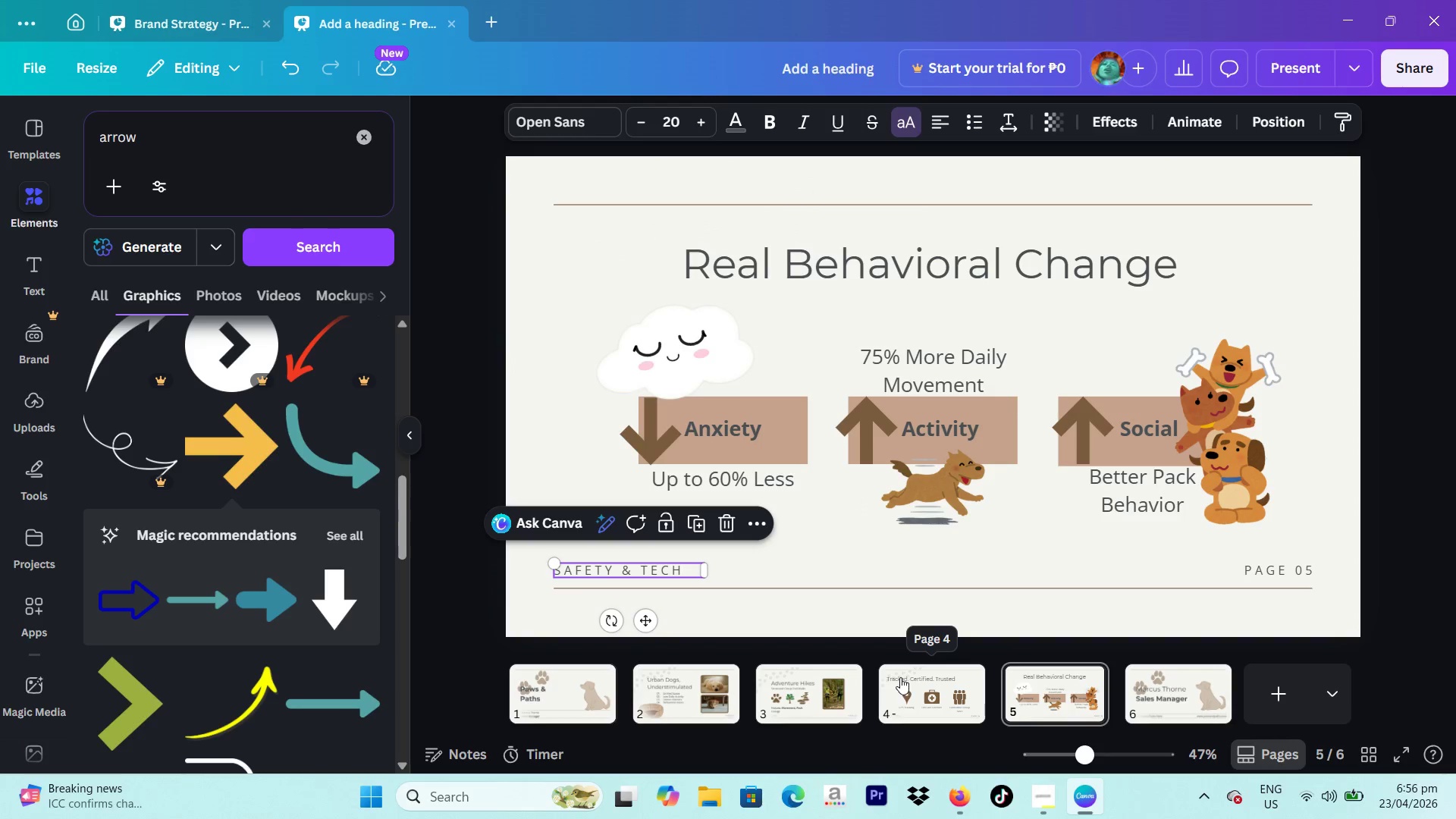 
left_click([911, 684])
 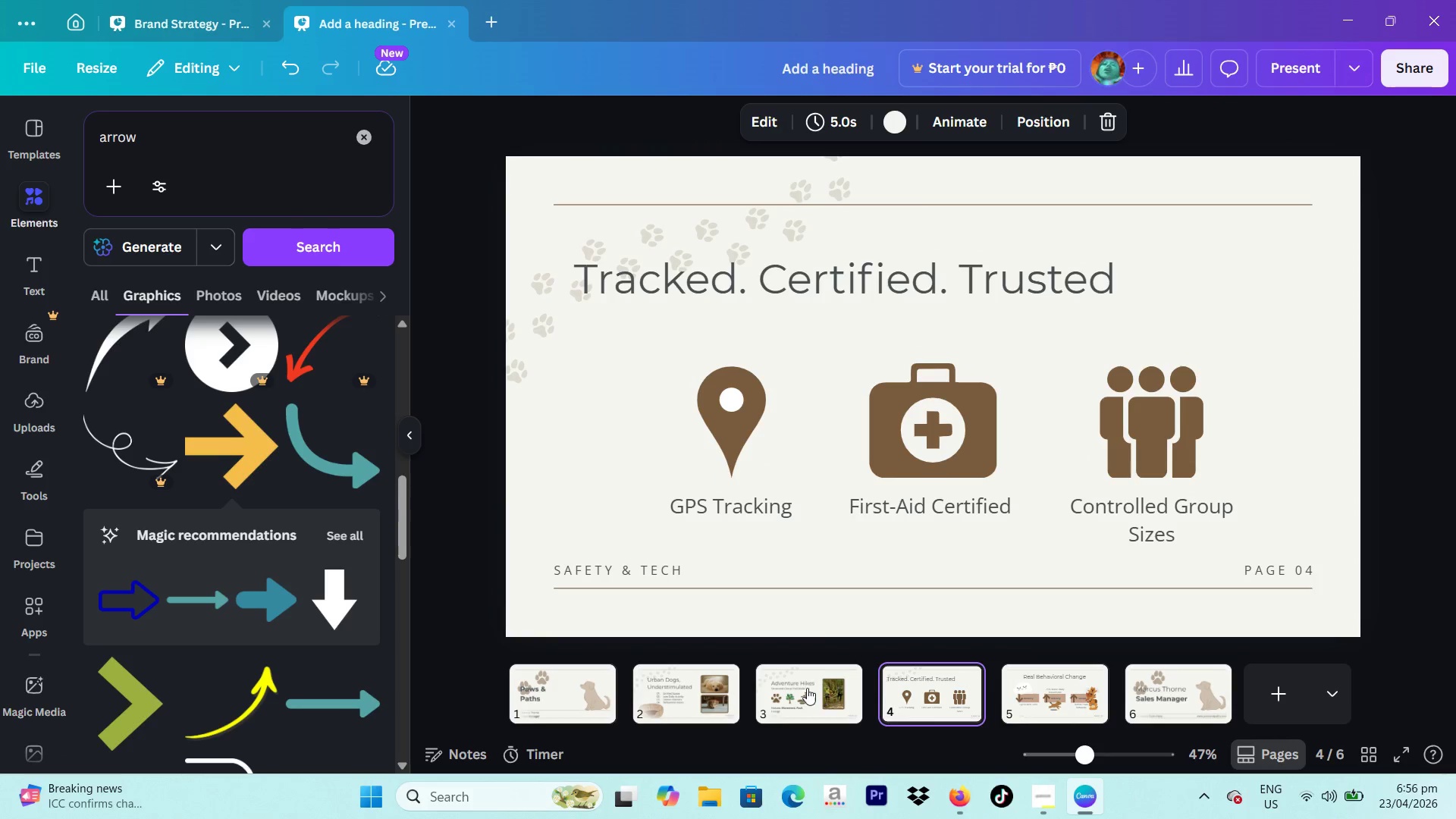 
left_click([801, 688])
 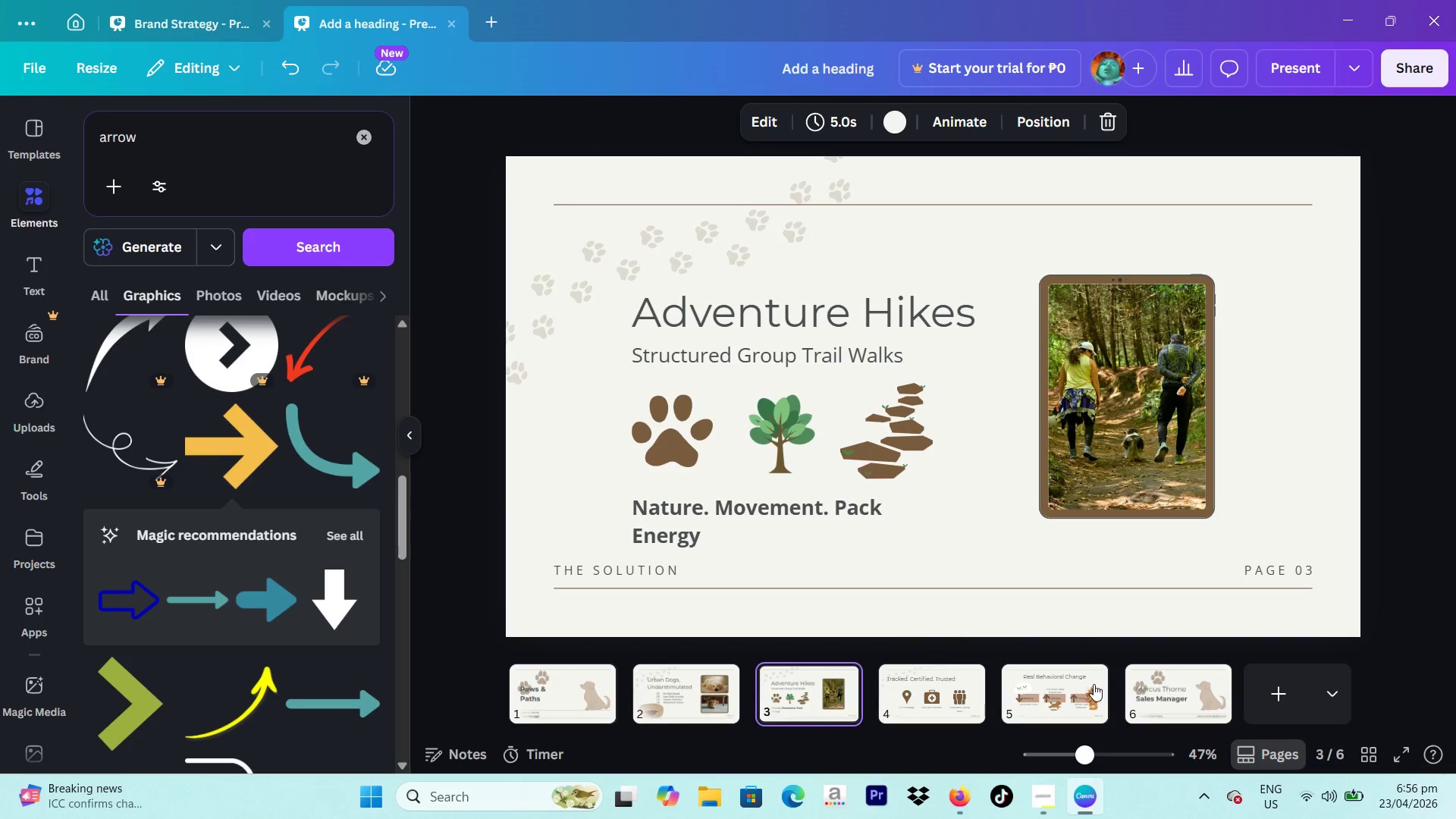 
left_click([1076, 688])
 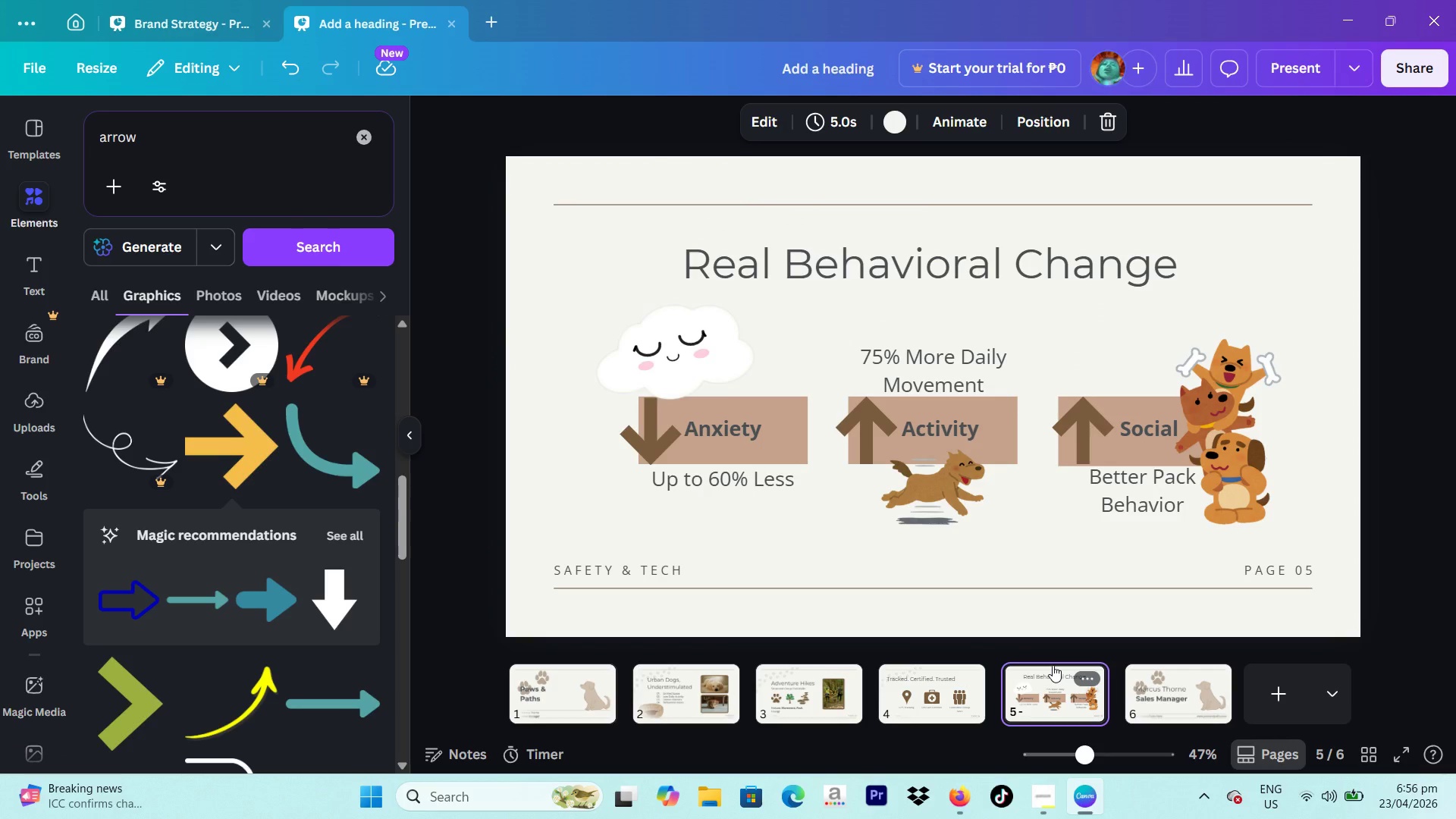 
wait(10.97)
 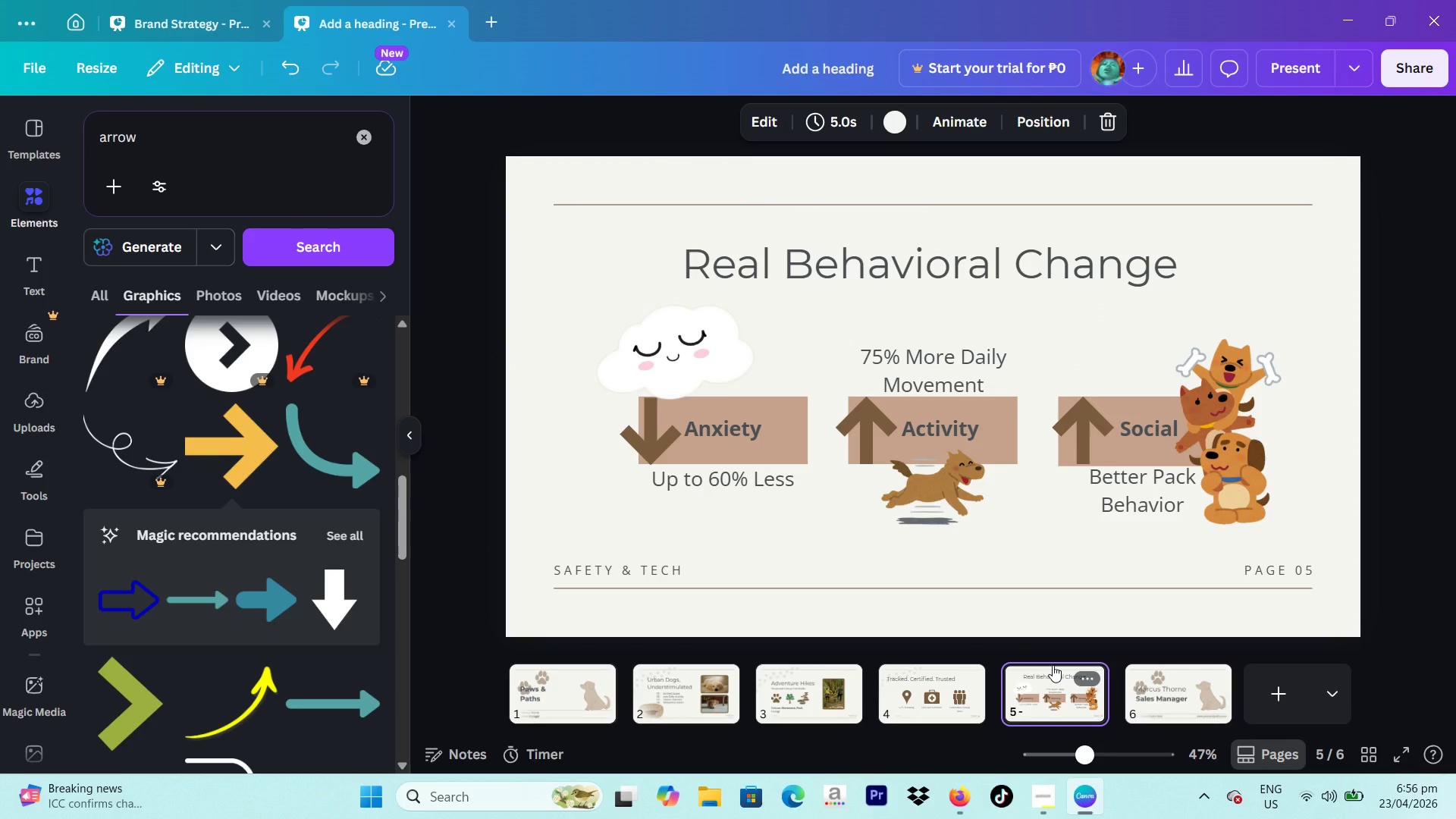 
double_click([612, 578])
 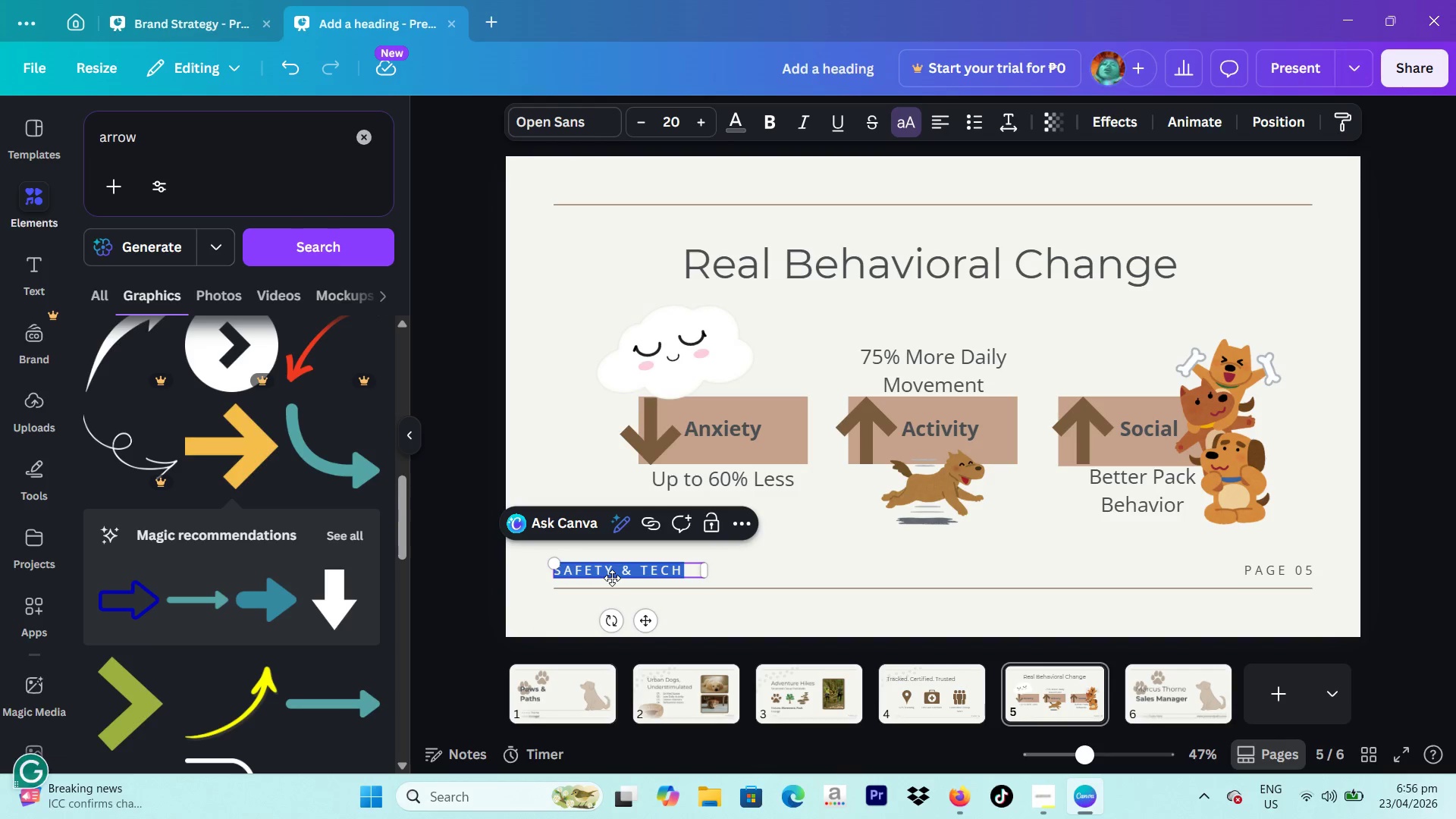 
type(Impact stats)
 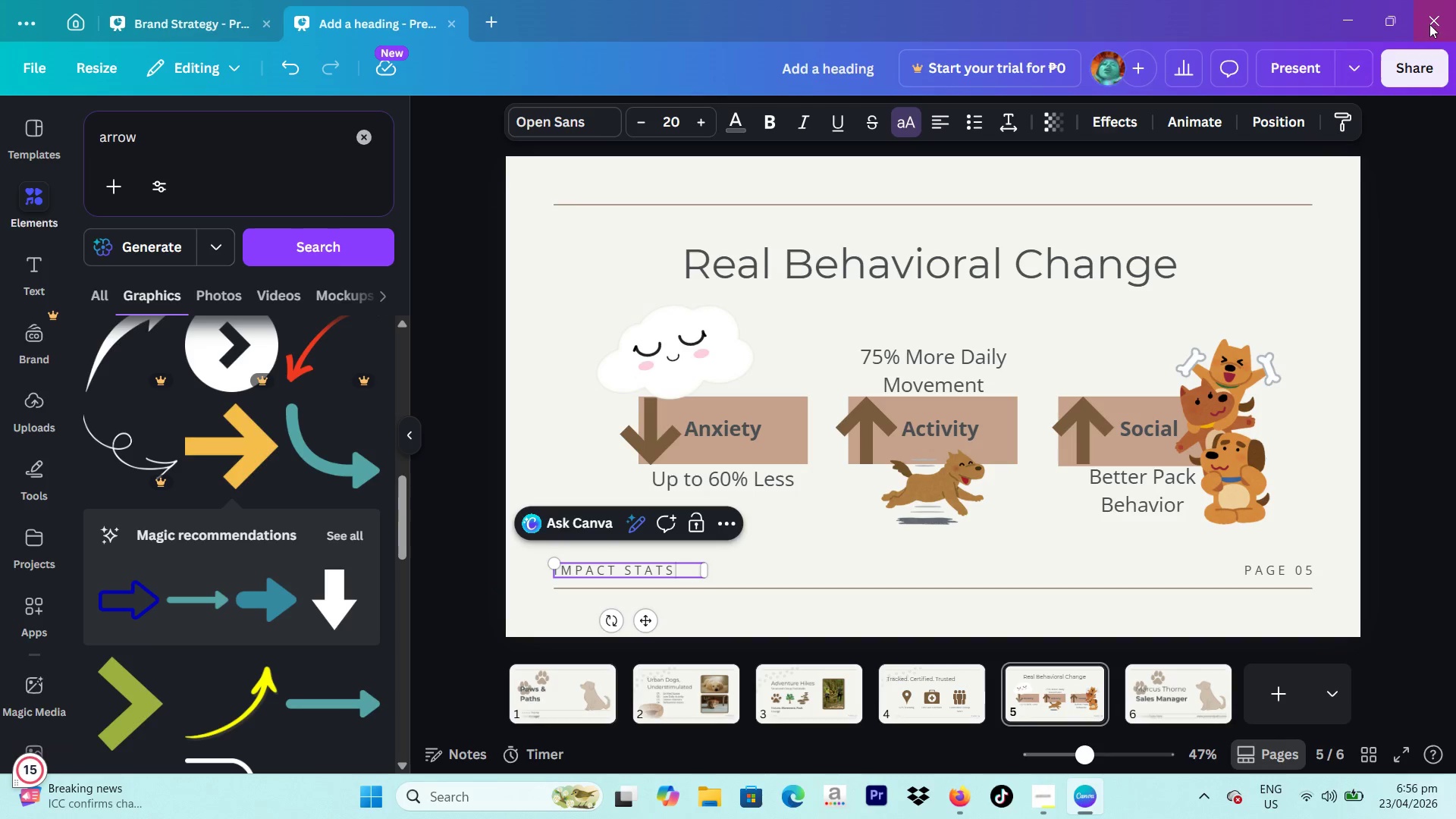 
left_click([1412, 311])
 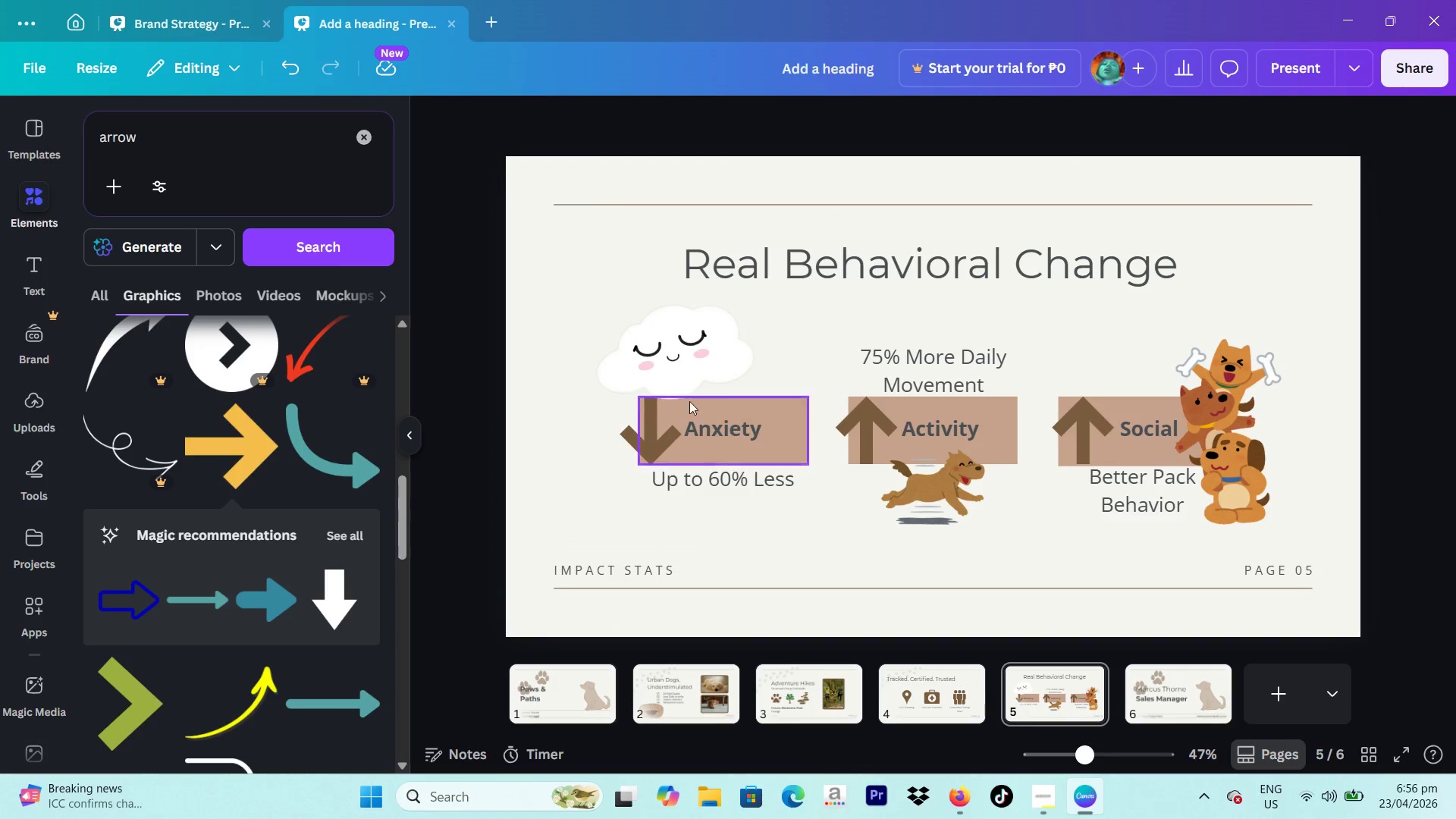 
left_click_drag(start_coordinate=[675, 378], to_coordinate=[674, 394])
 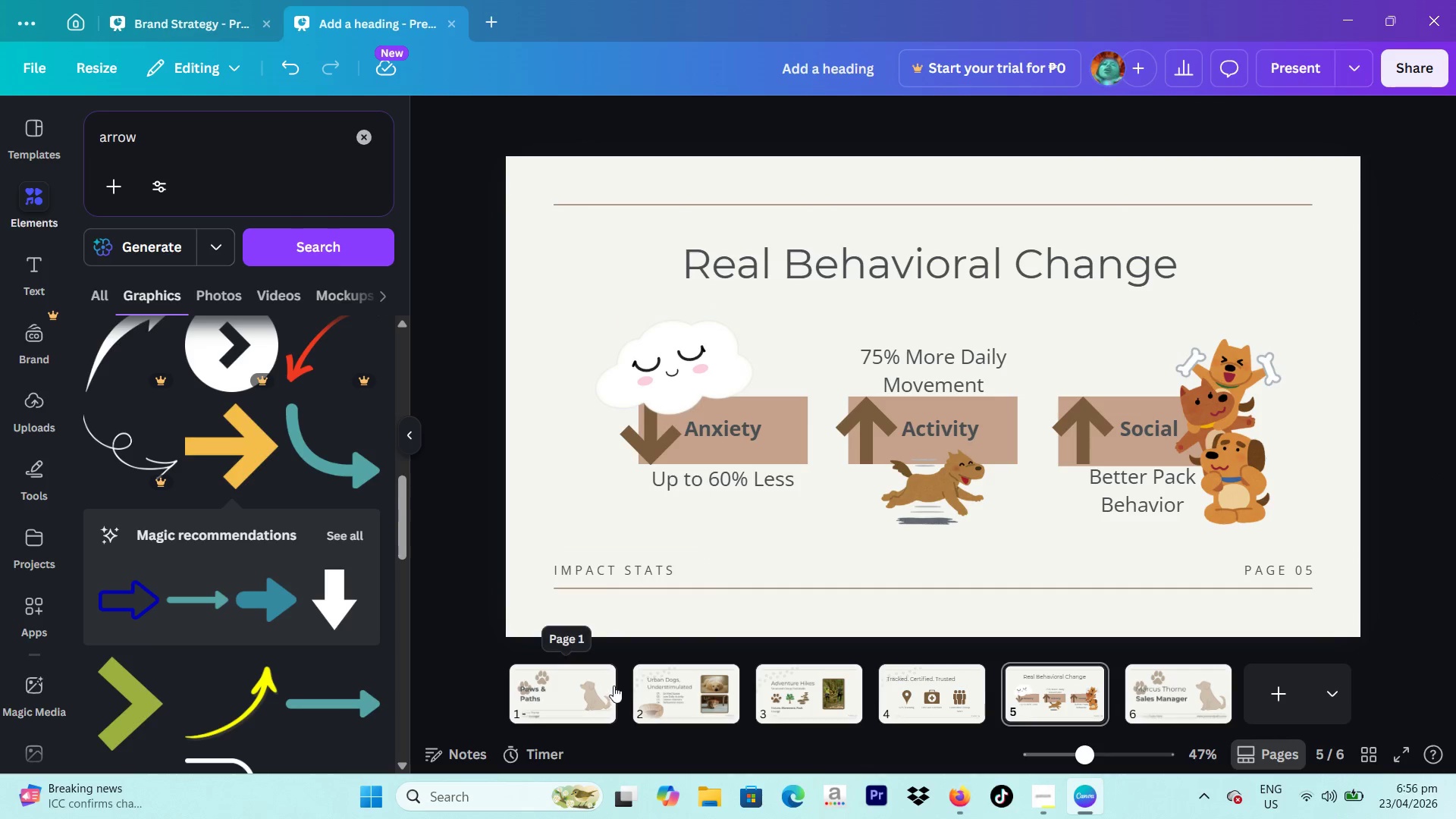 
left_click([585, 695])
 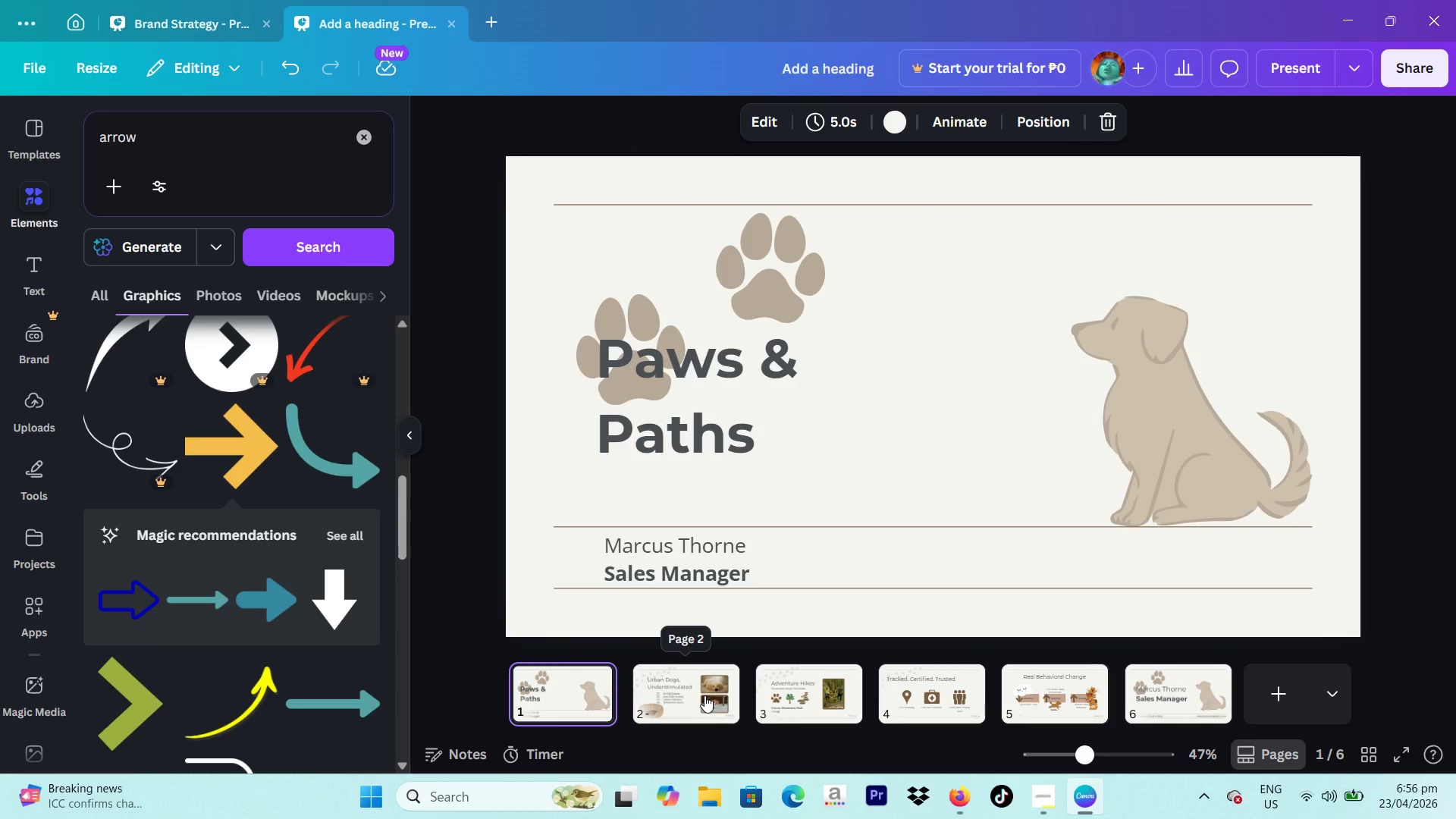 
left_click([704, 695])
 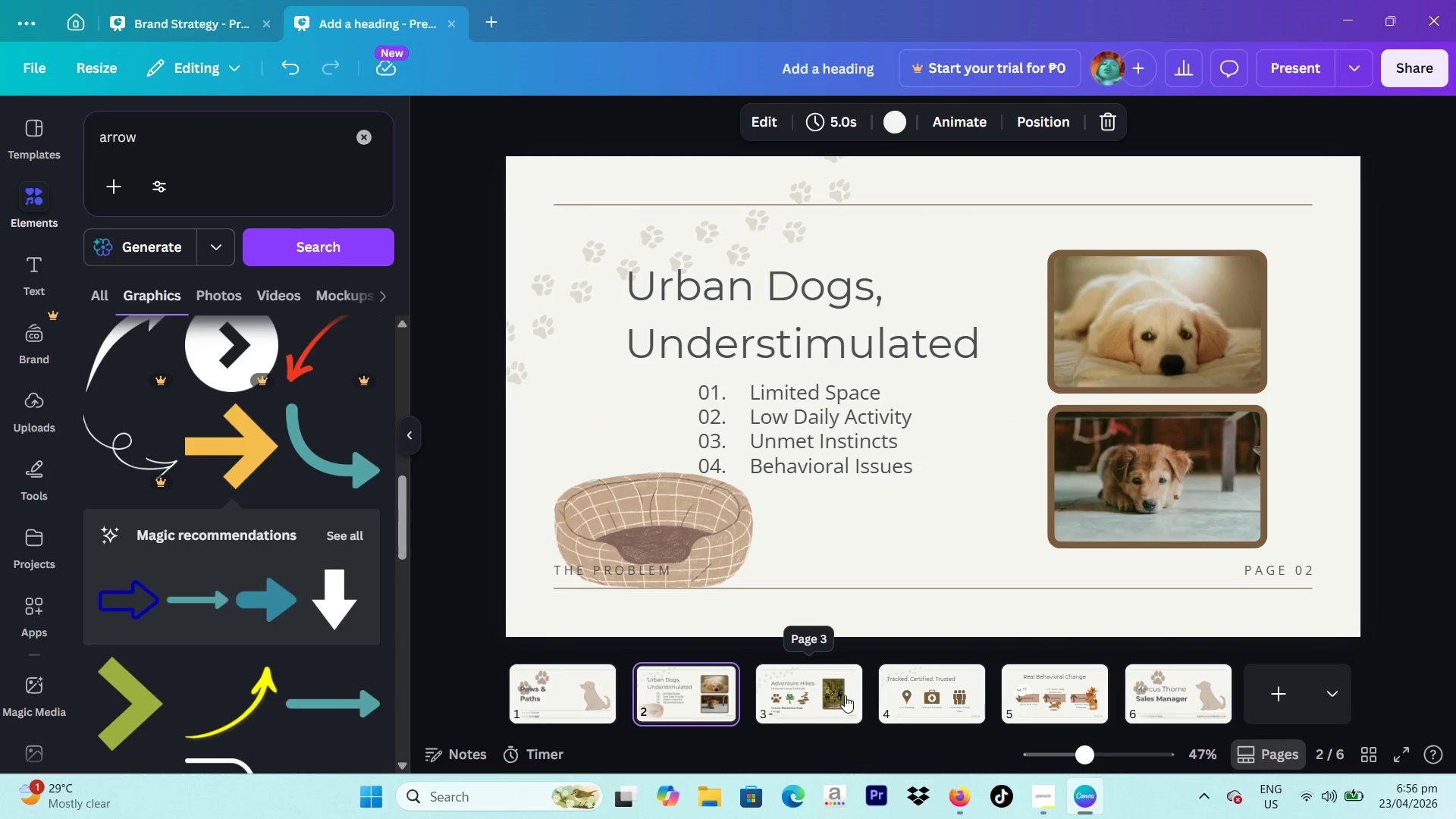 
left_click([814, 689])
 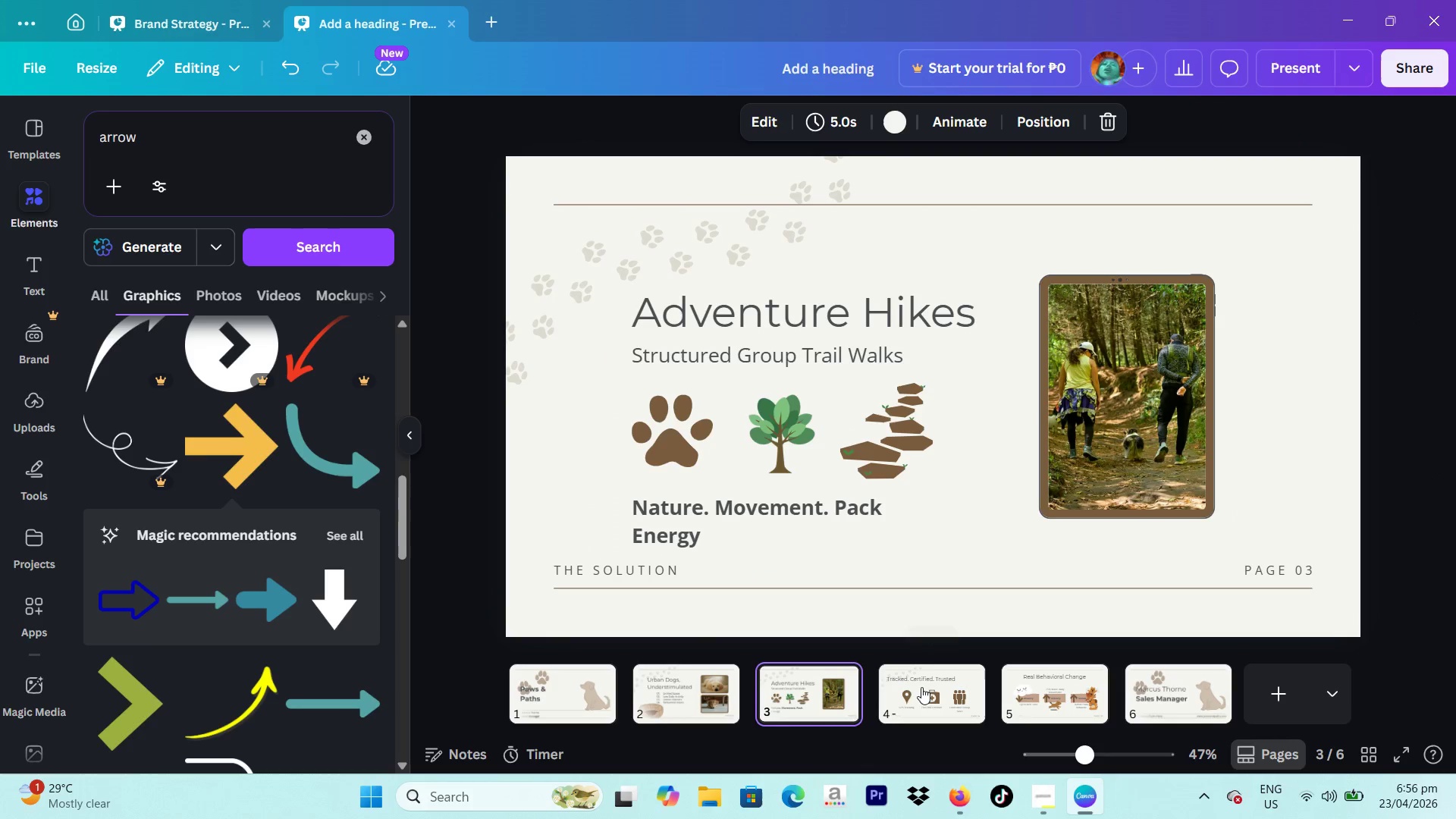 
left_click([932, 690])
 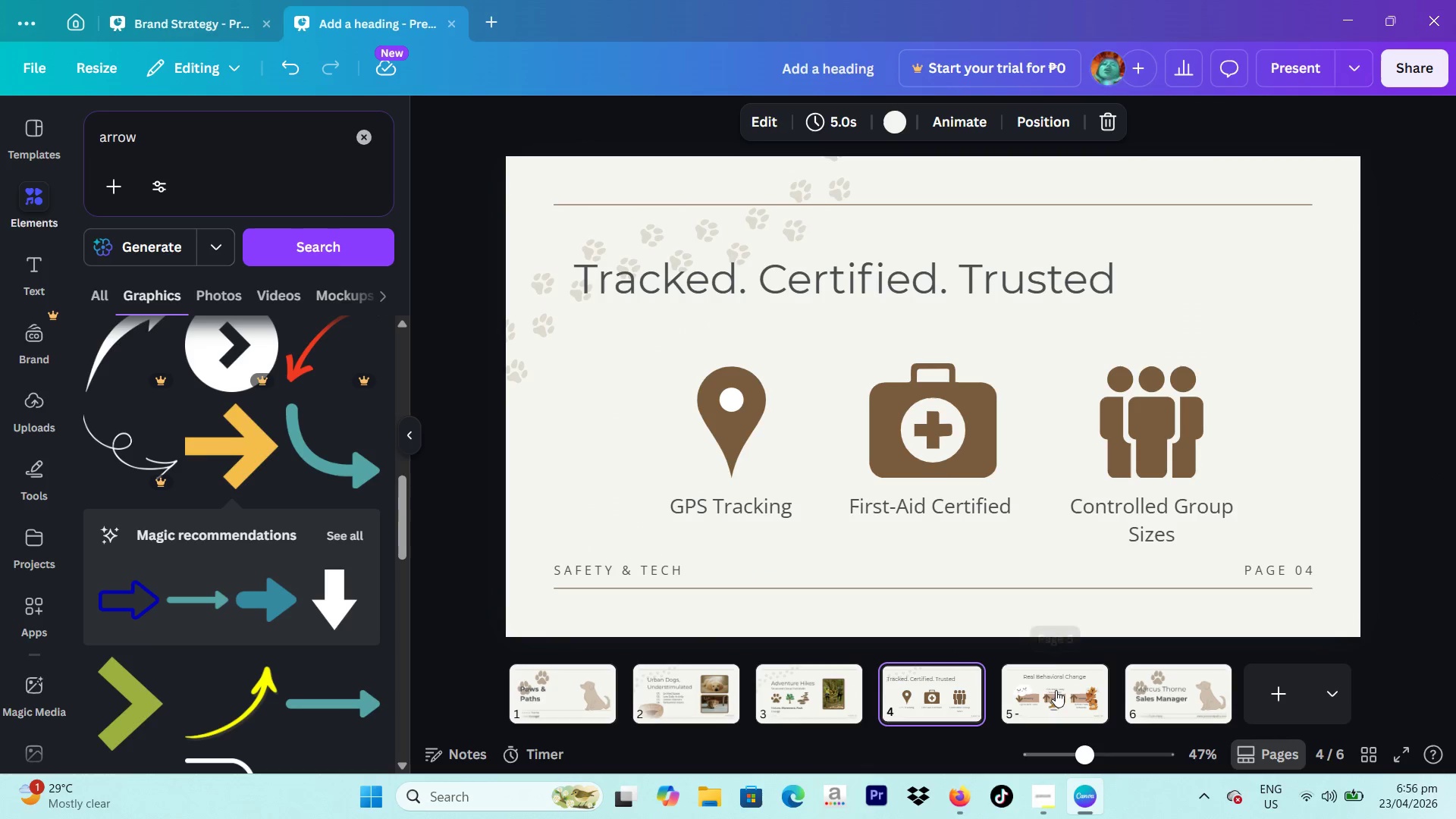 
left_click([1060, 690])
 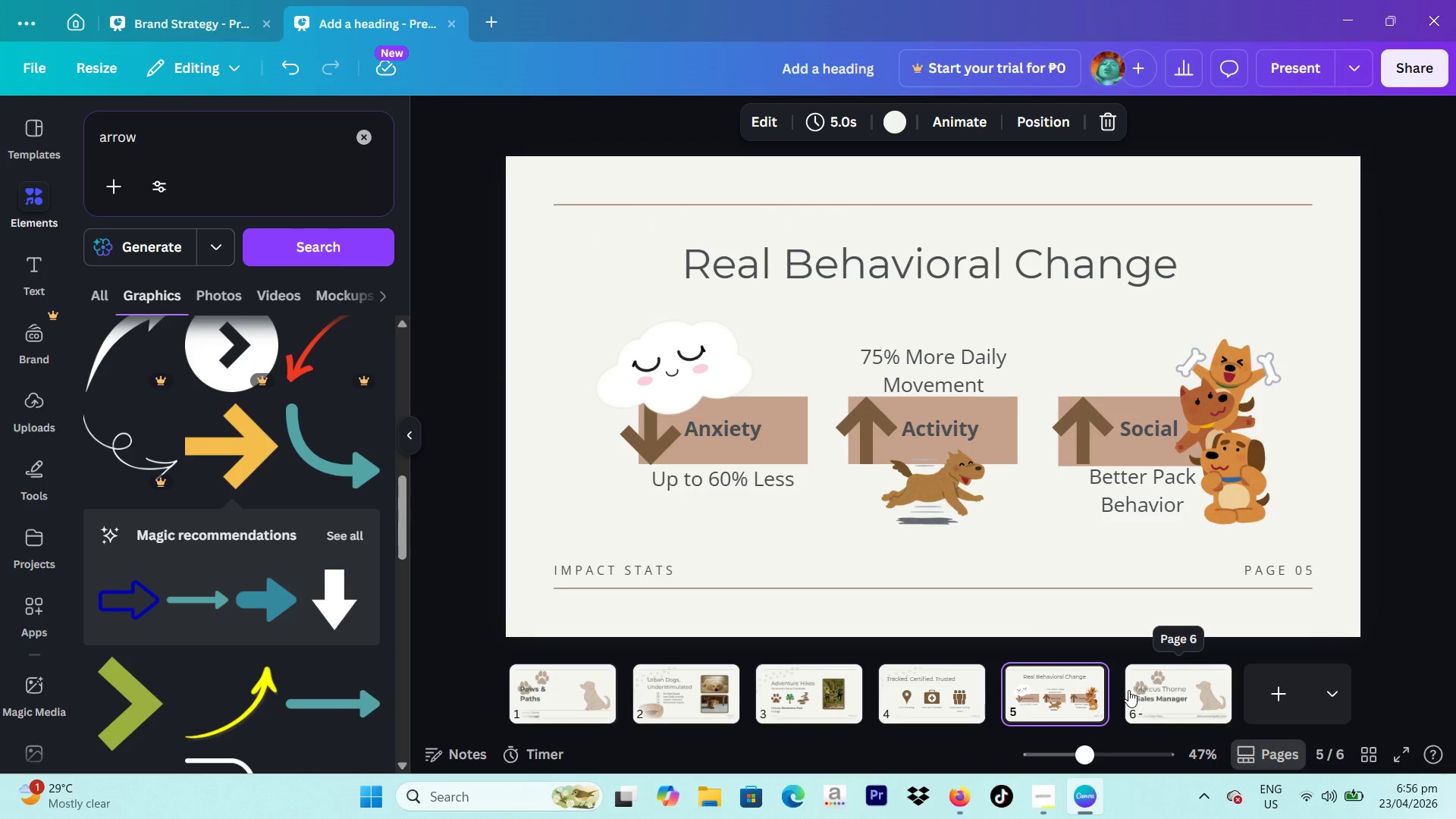 
left_click([1171, 690])
 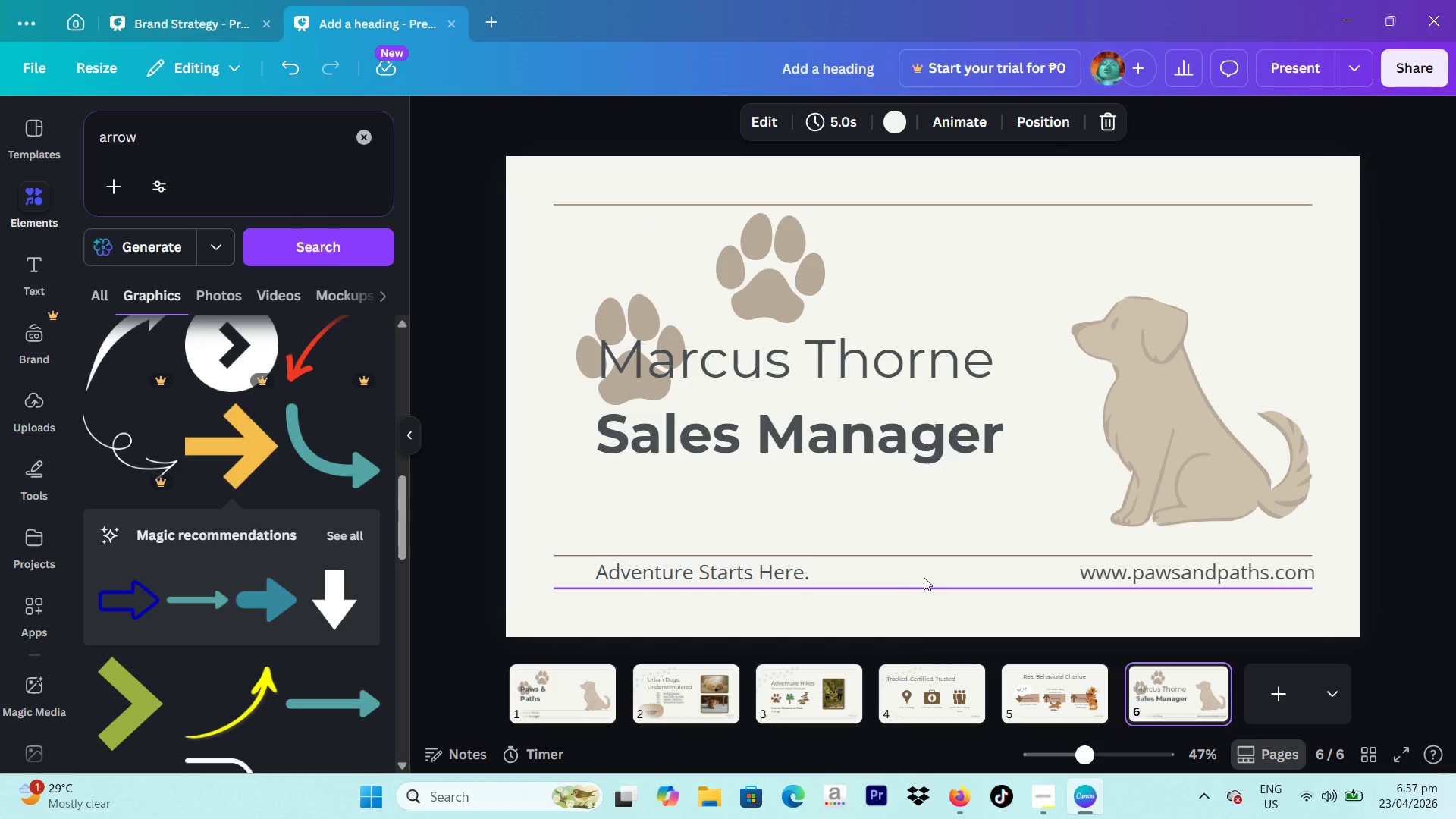 
wait(7.99)
 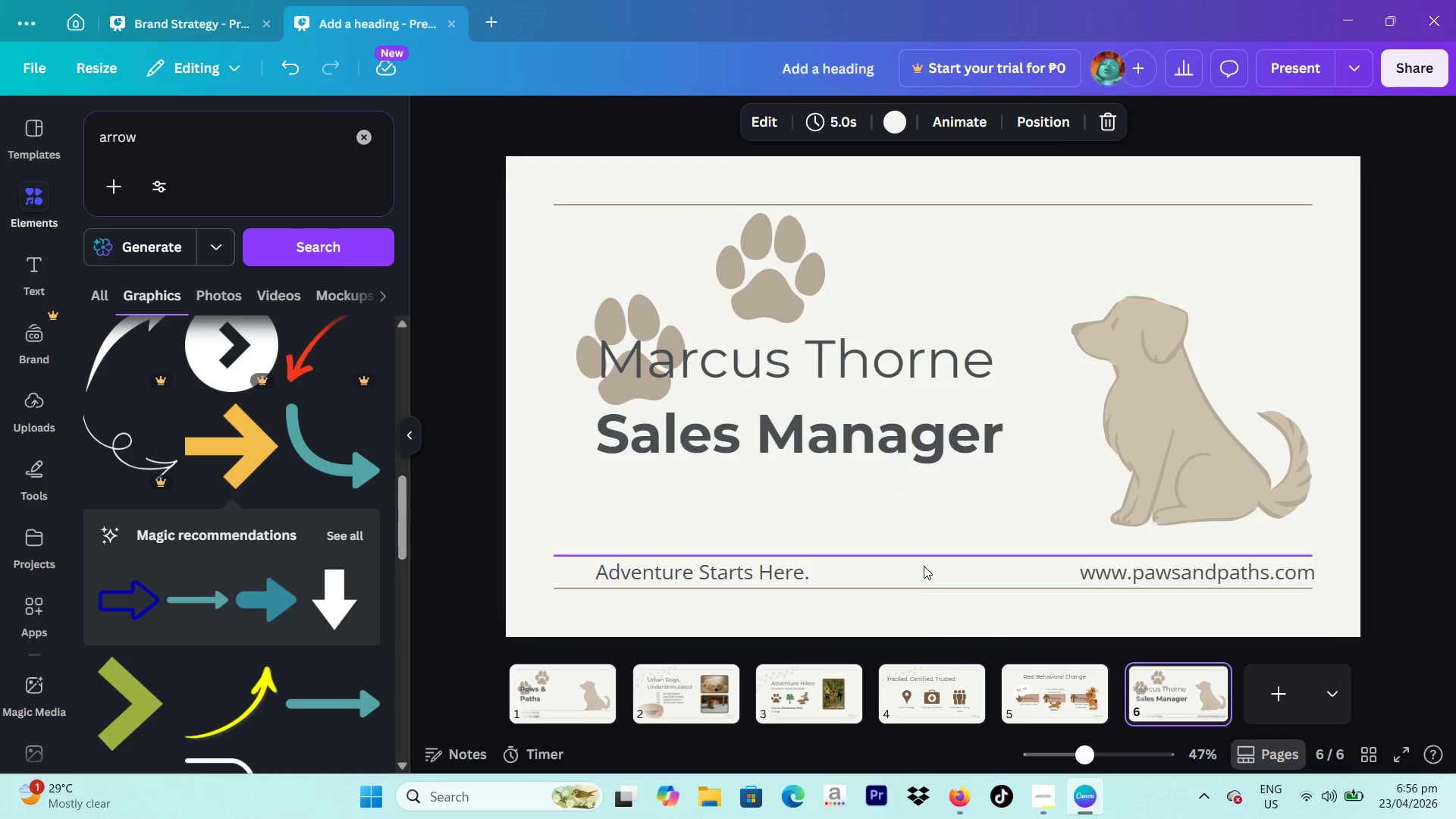 
left_click([946, 692])
 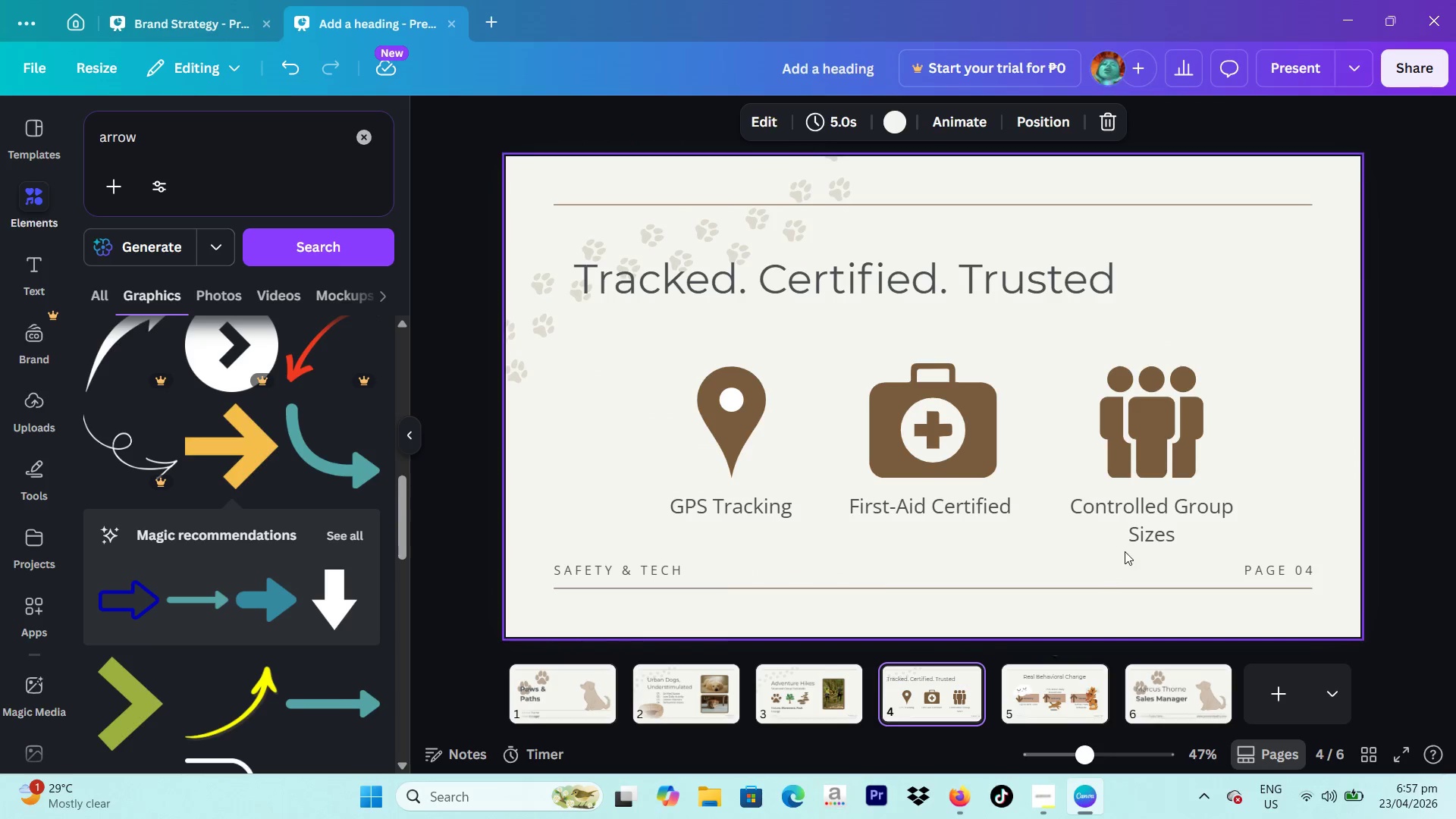 
left_click([1159, 526])
 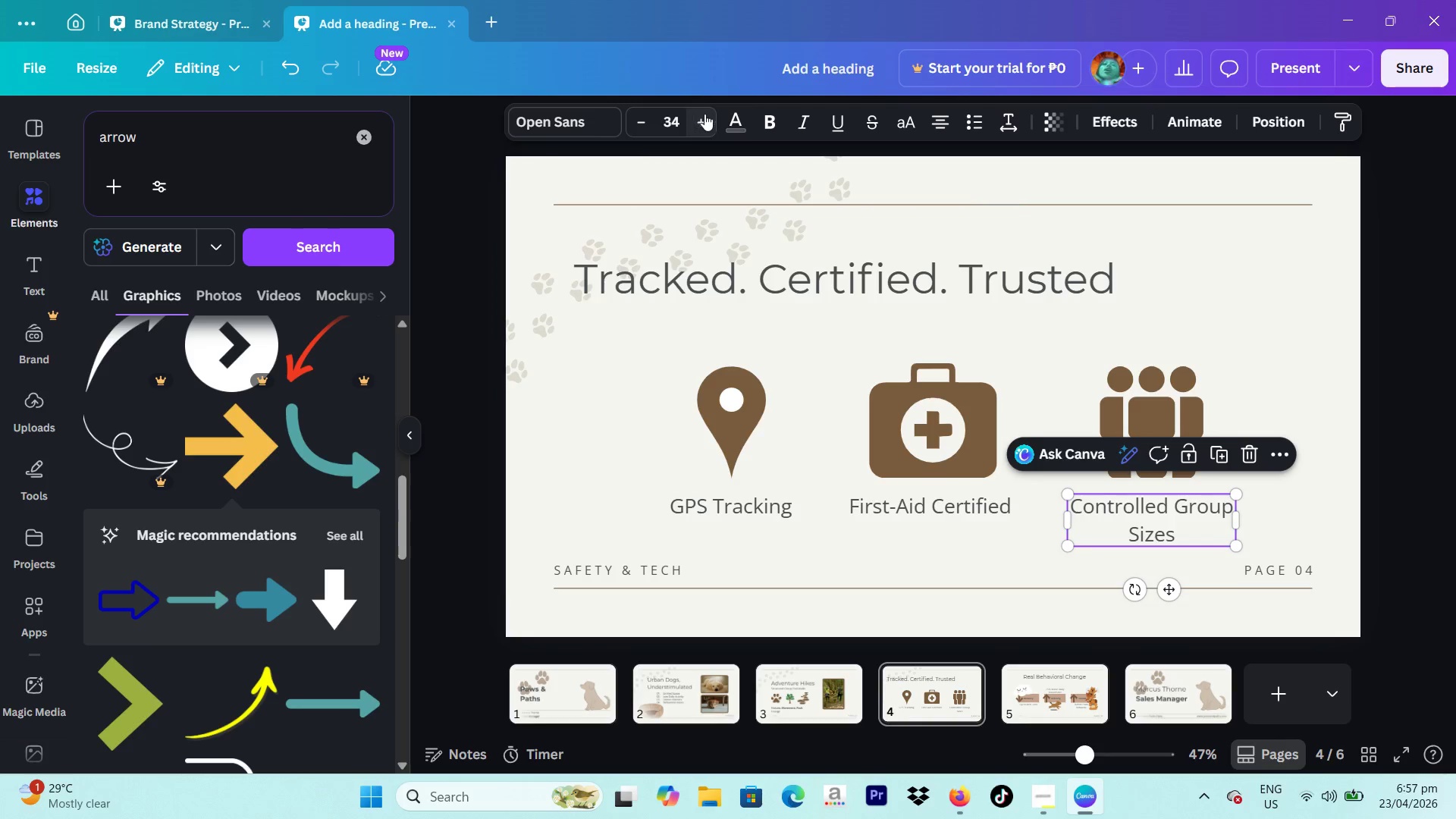 
left_click([736, 122])
 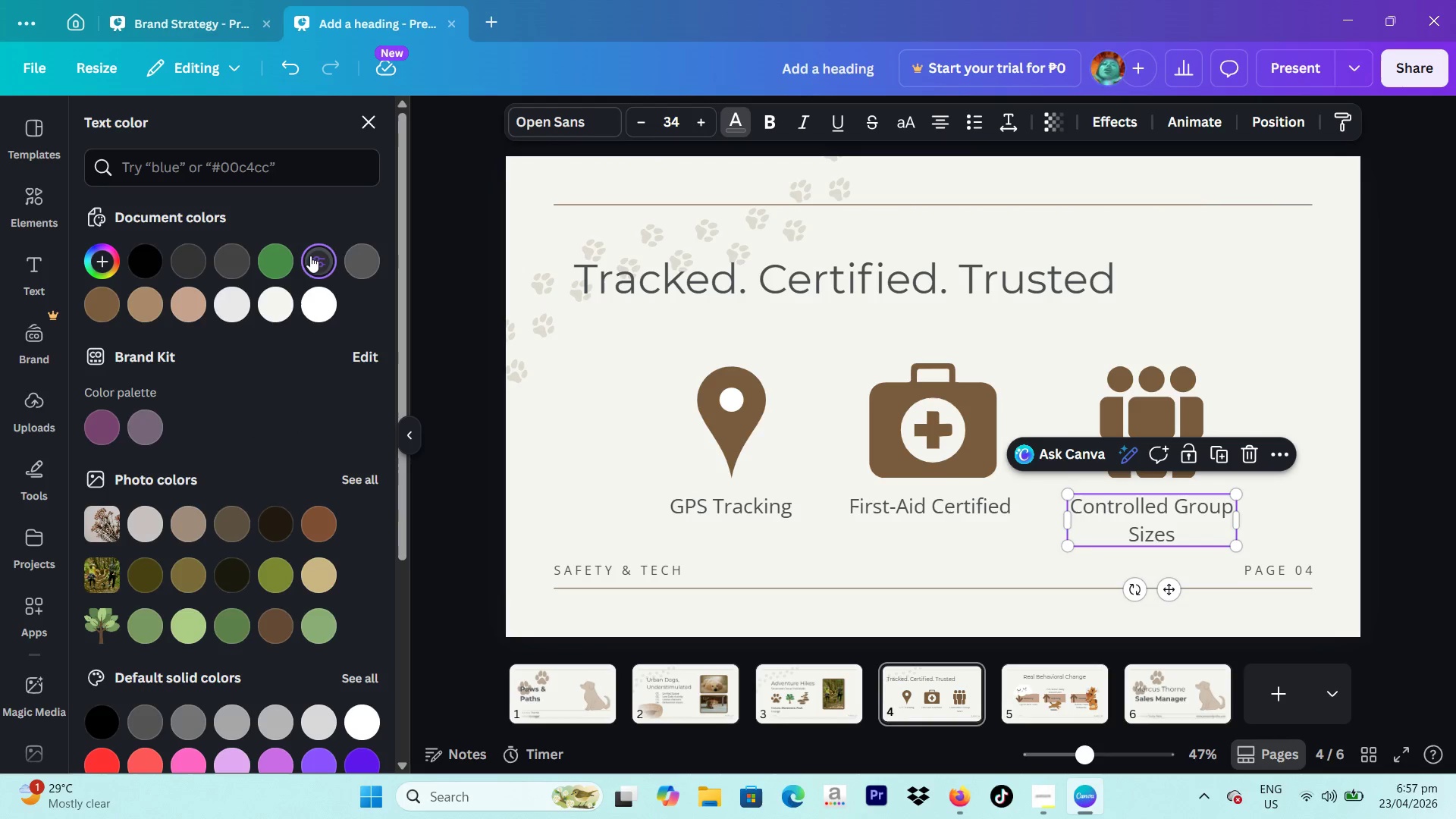 
left_click([310, 256])